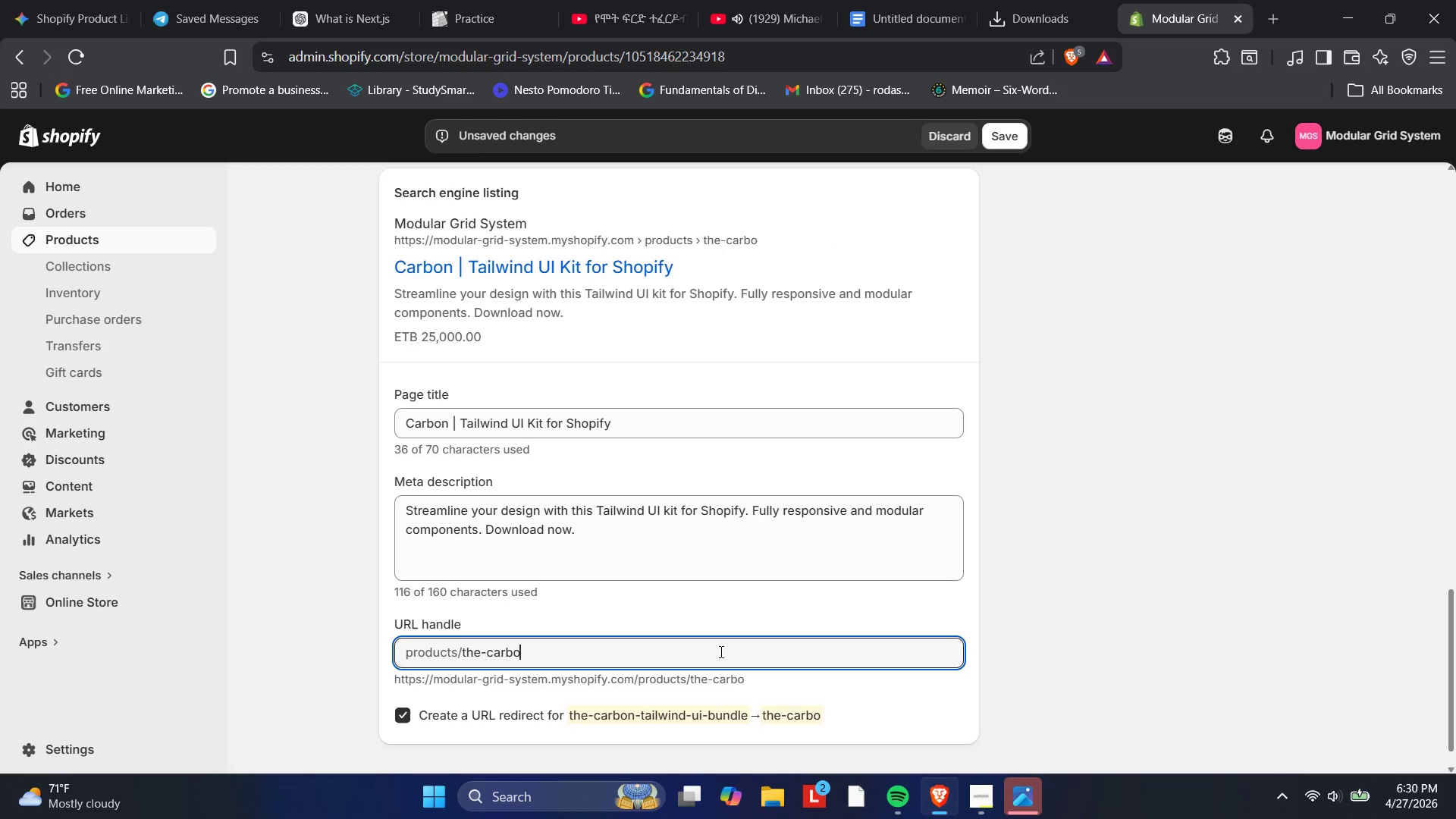 
key(Backspace)
 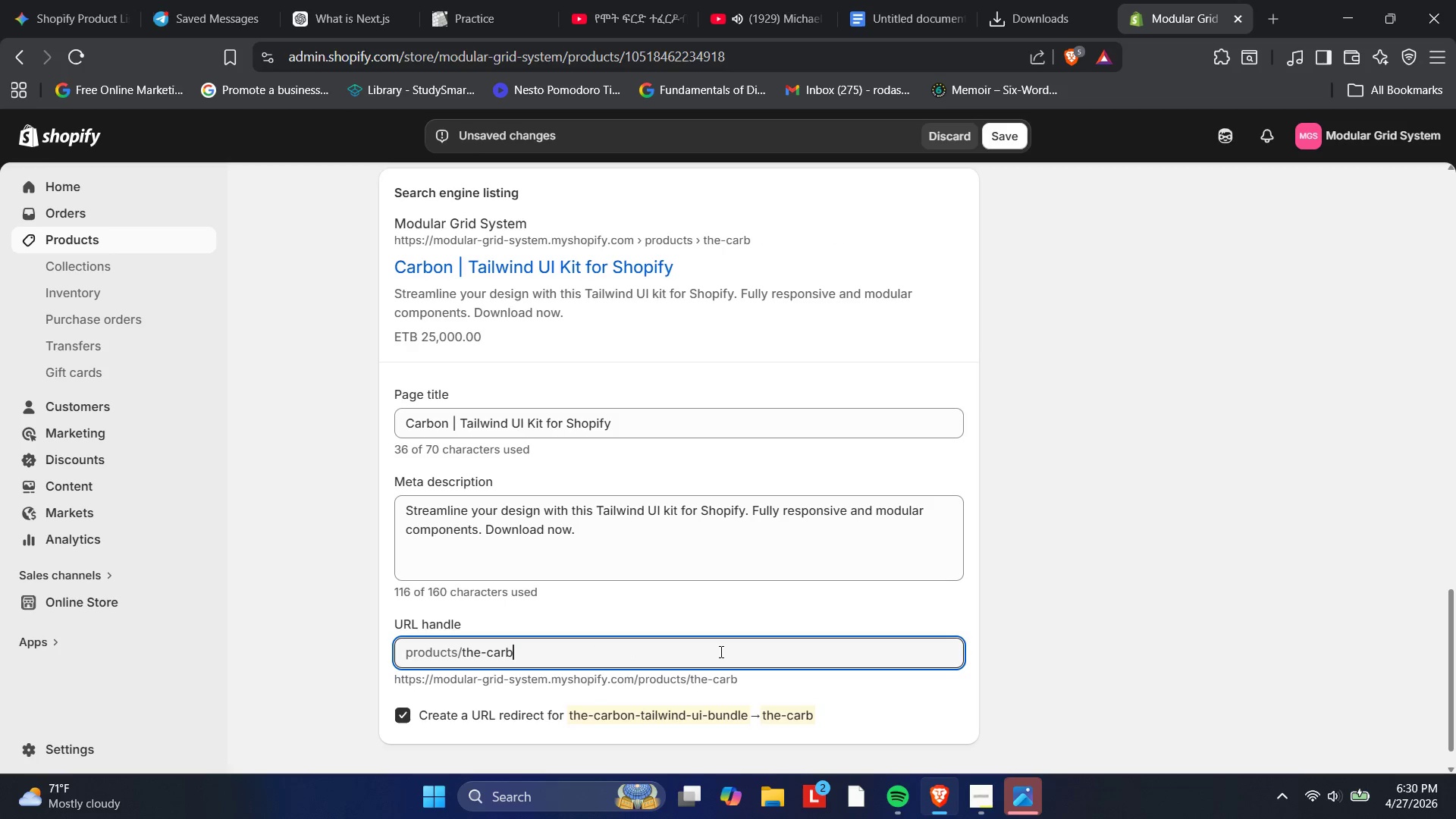 
key(Backspace)
 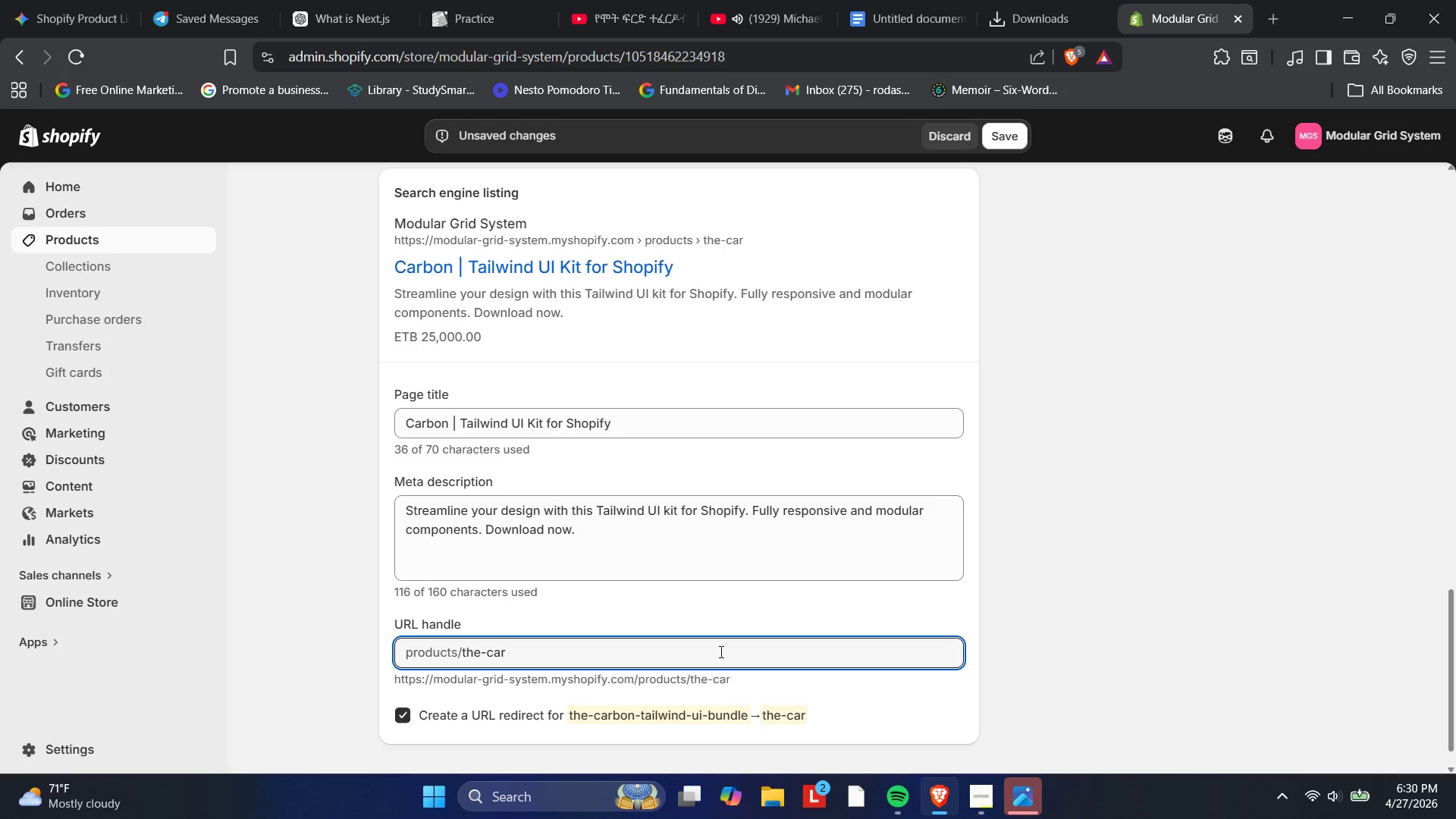 
key(Backspace)
 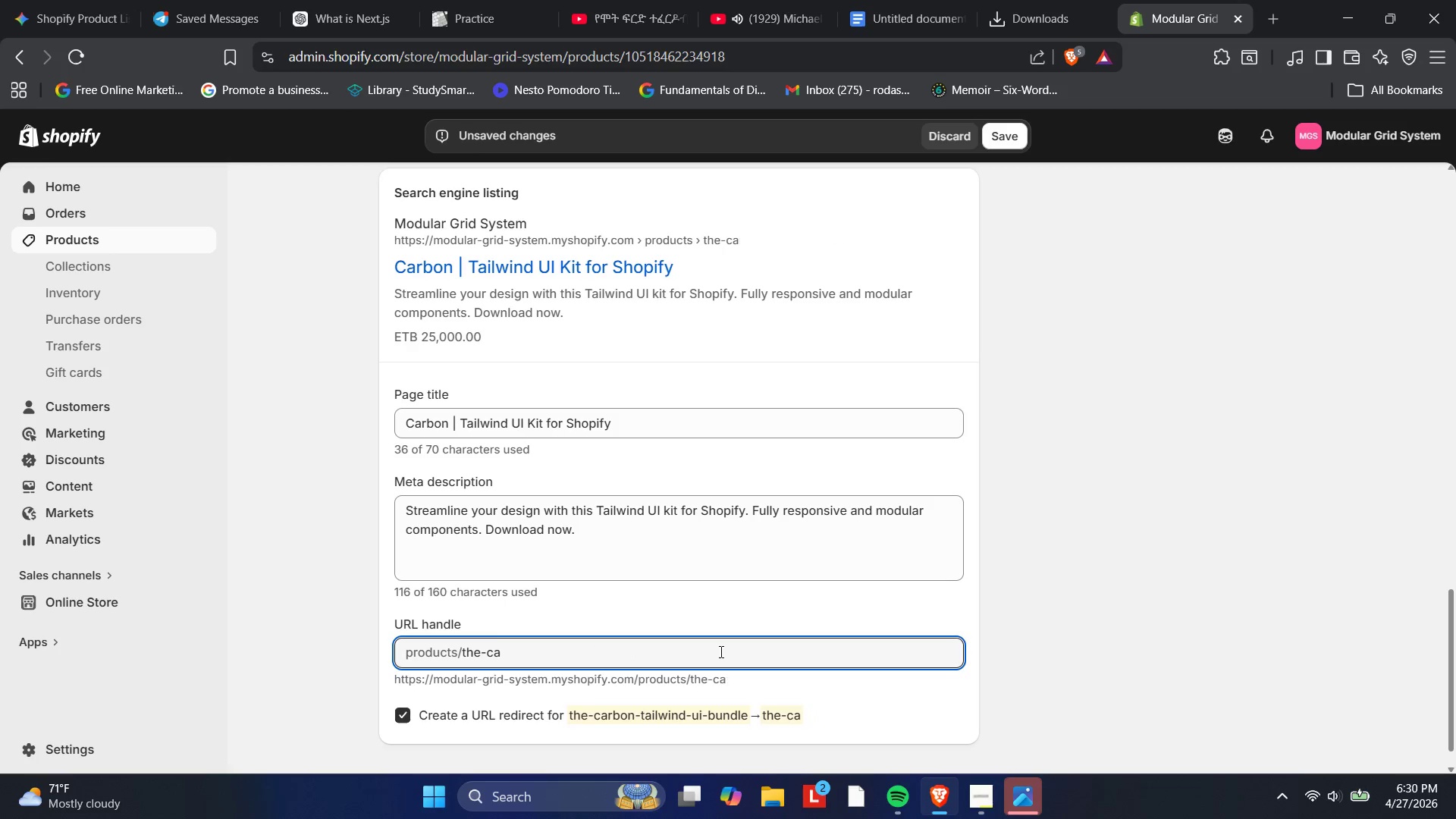 
key(Backspace)
 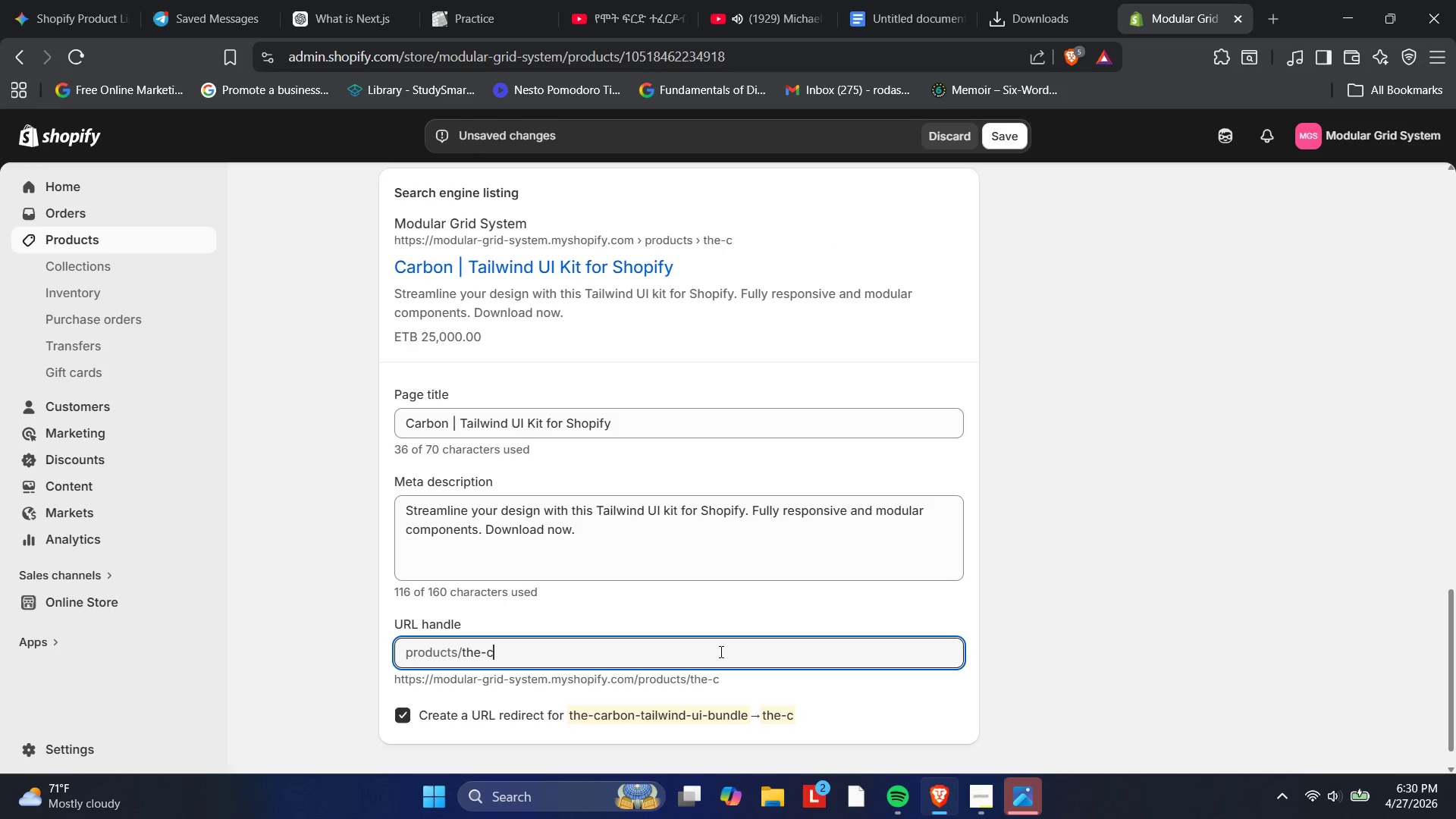 
key(Backspace)
 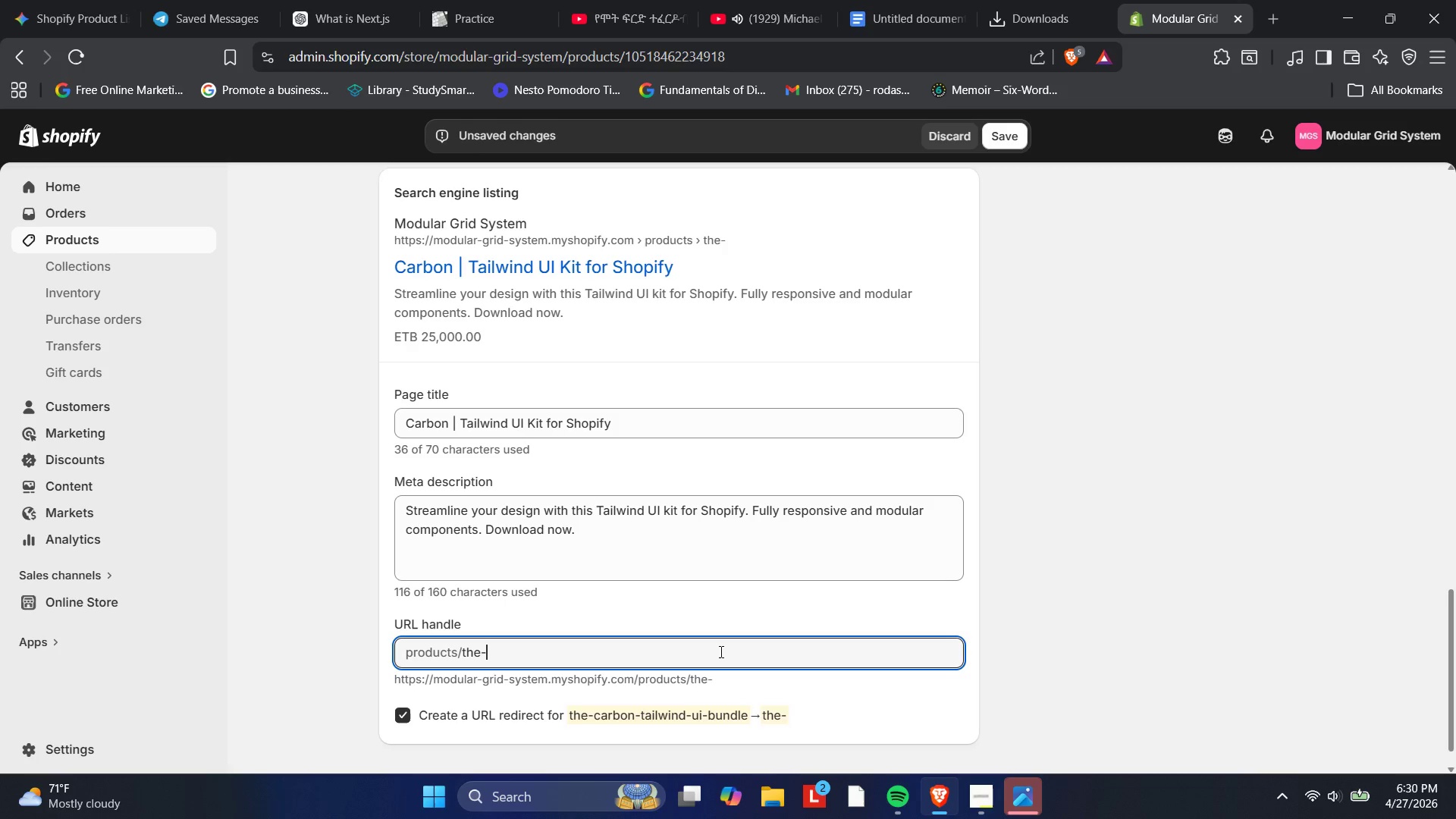 
type(tailwinf)
key(Backspace)
type(d )
key(Backspace)
type(-ui-kit-)
 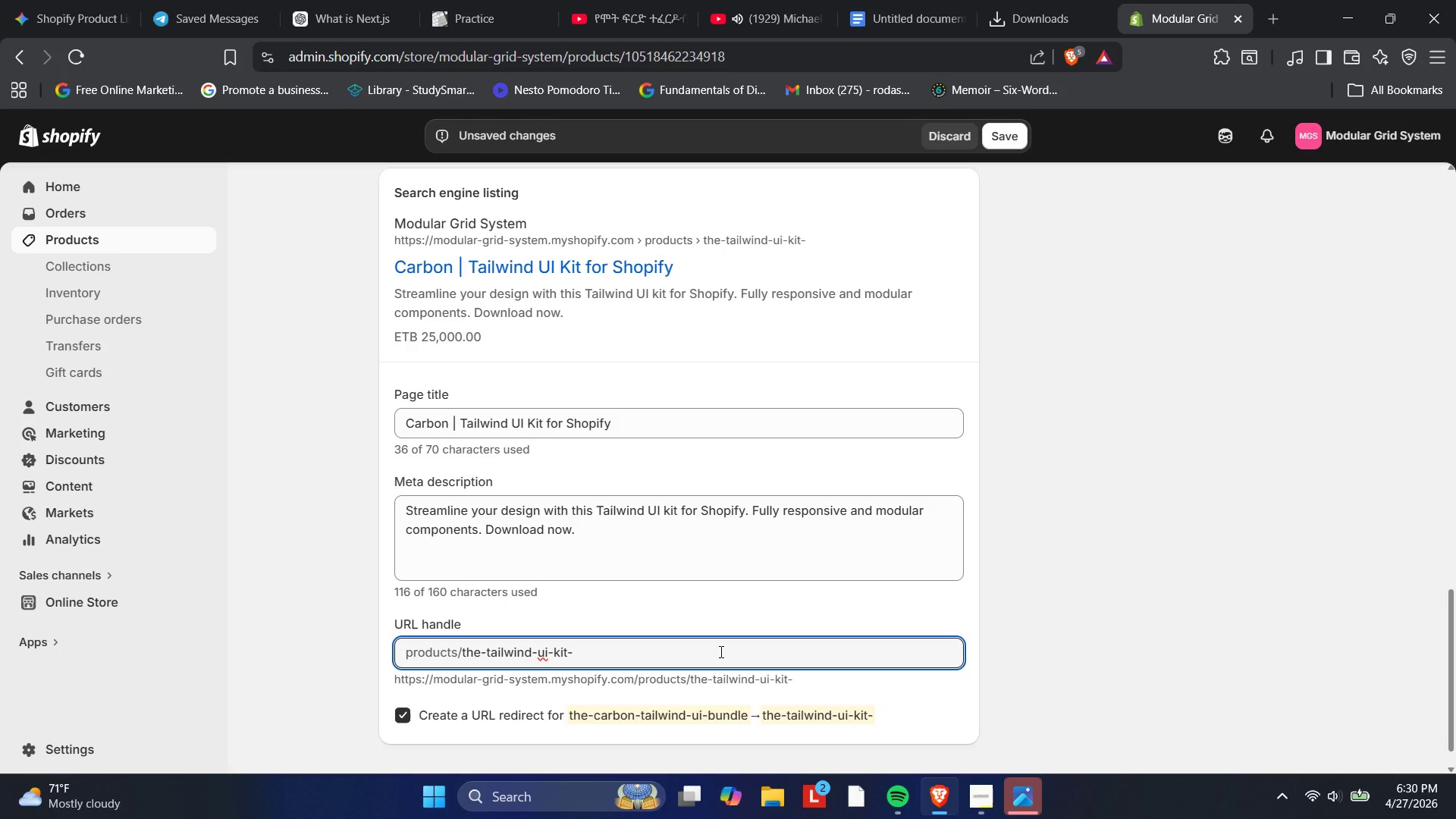 
type(for)
 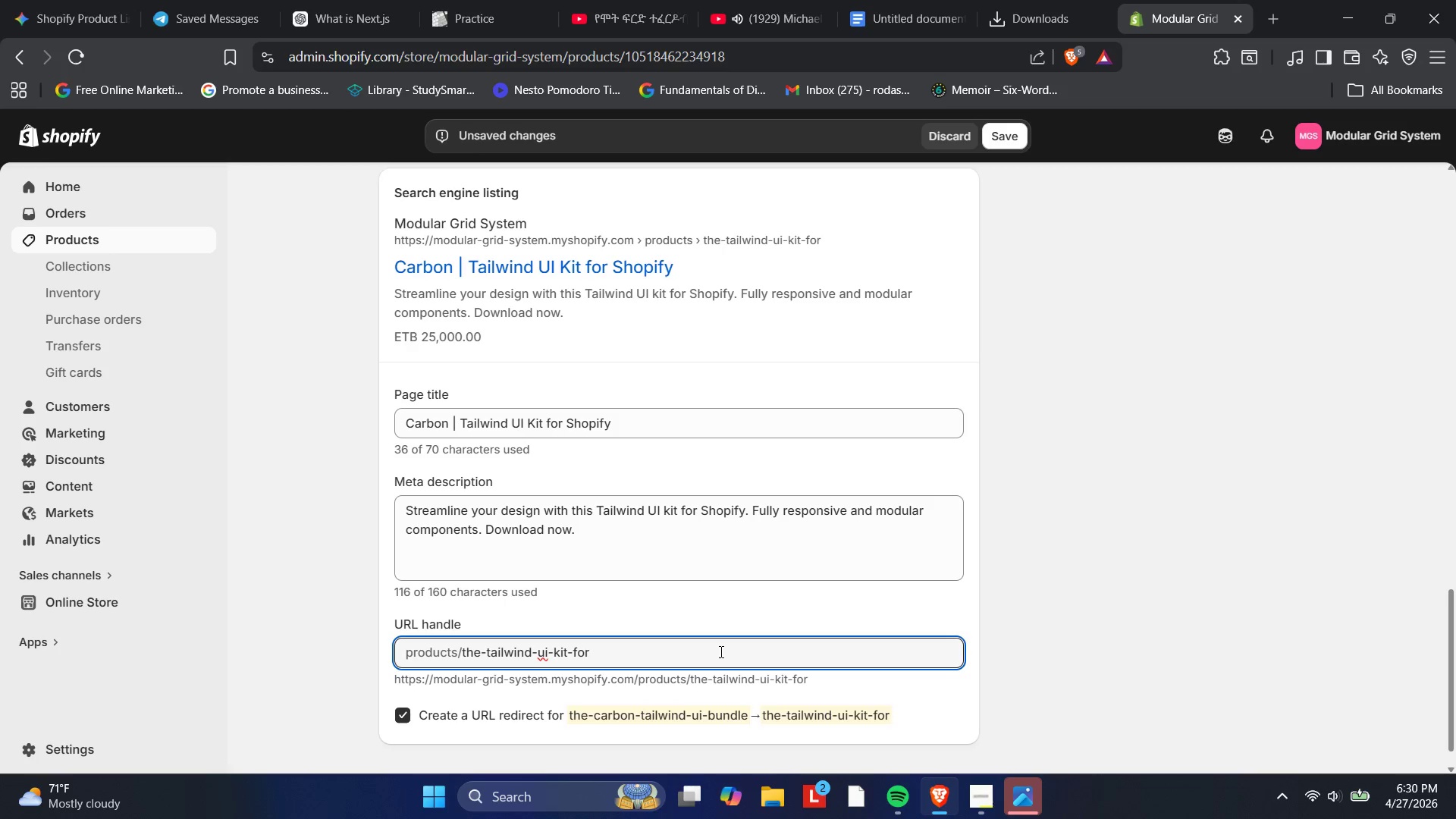 
type(=)
key(Backspace)
type(-shopify)
 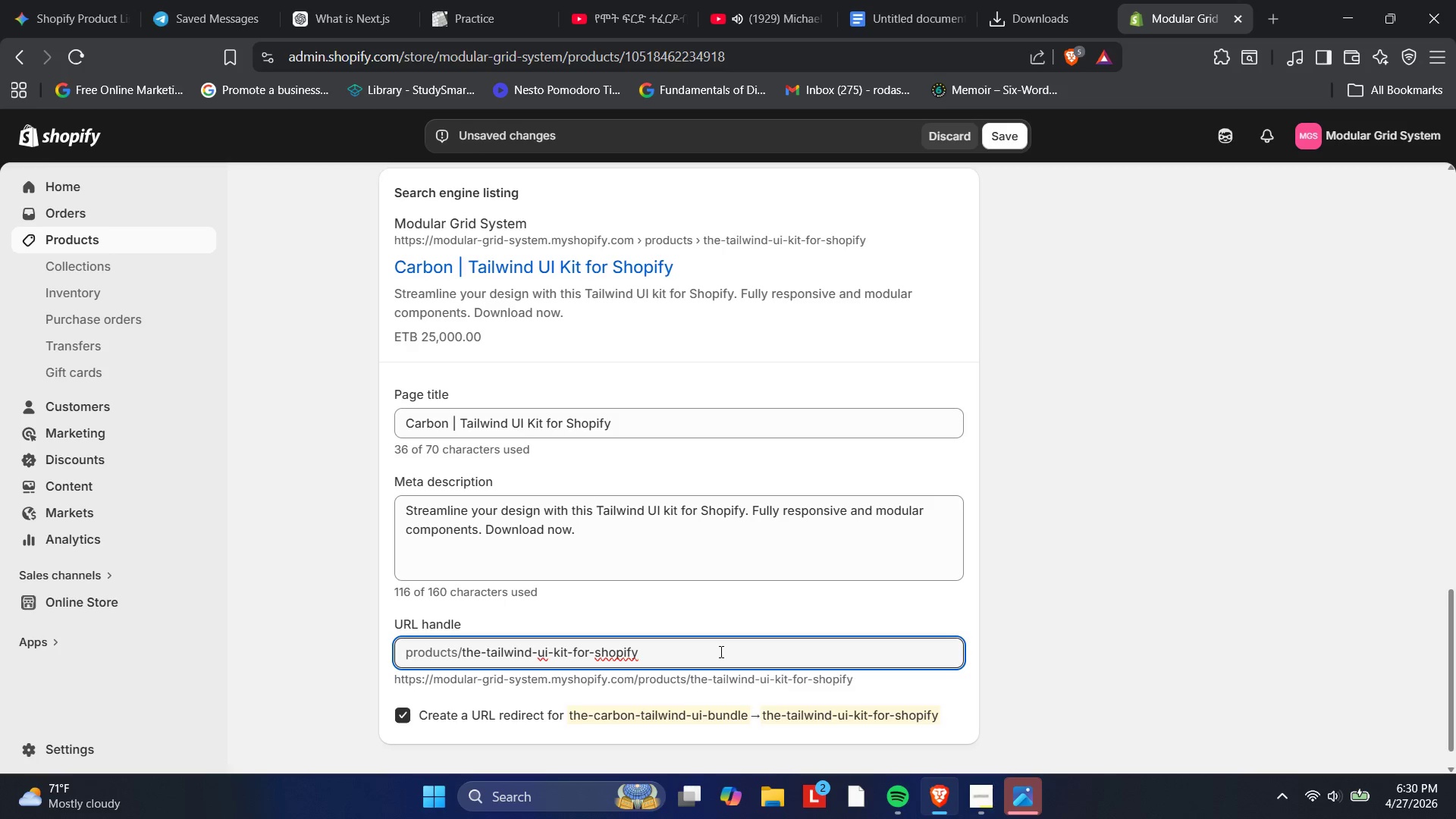 
hold_key(key=ArrowLeft, duration=1.12)
 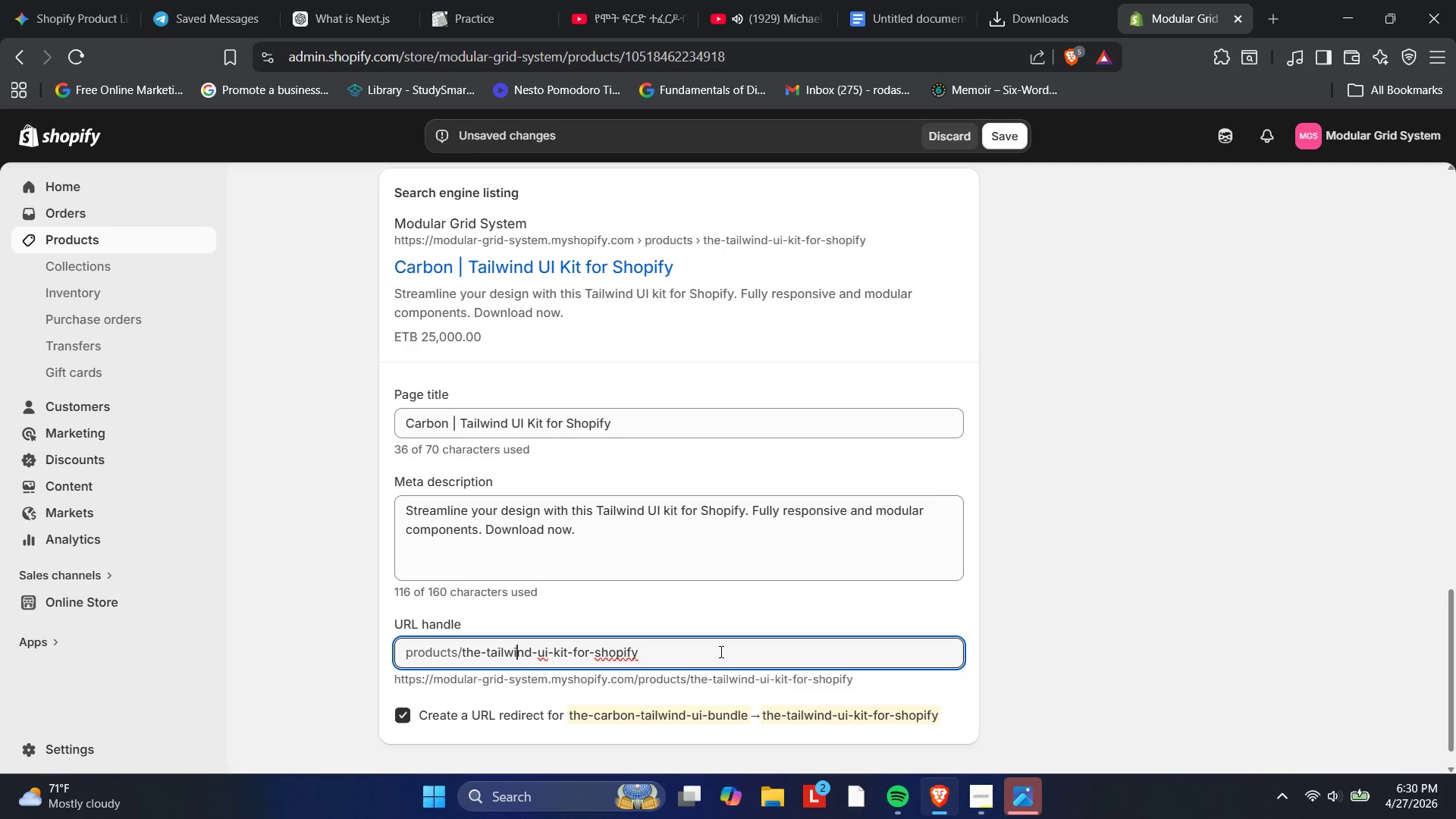 
hold_key(key=ArrowLeft, duration=0.59)
 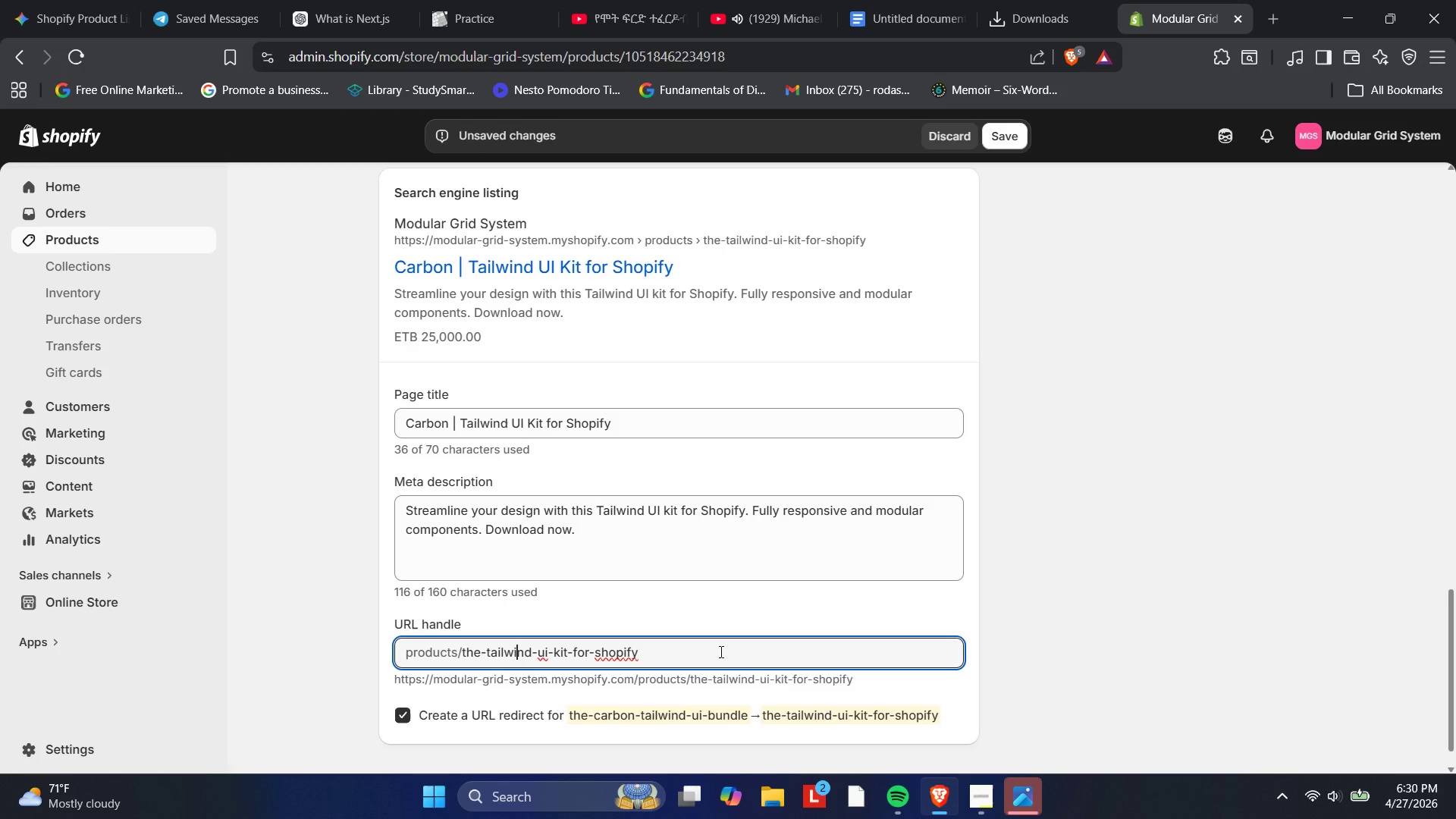 
hold_key(key=ArrowLeft, duration=0.61)
 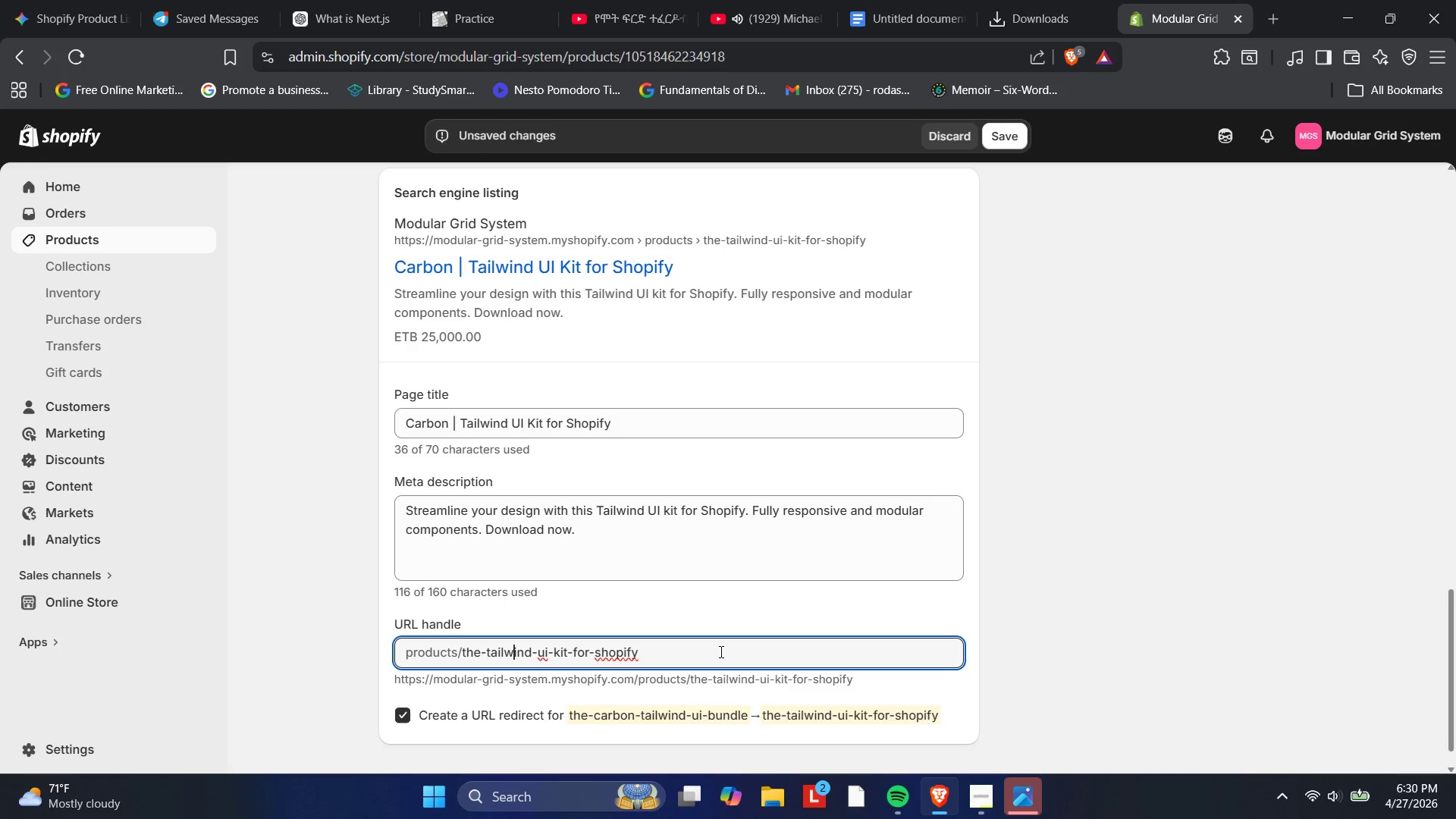 
key(ArrowLeft)
 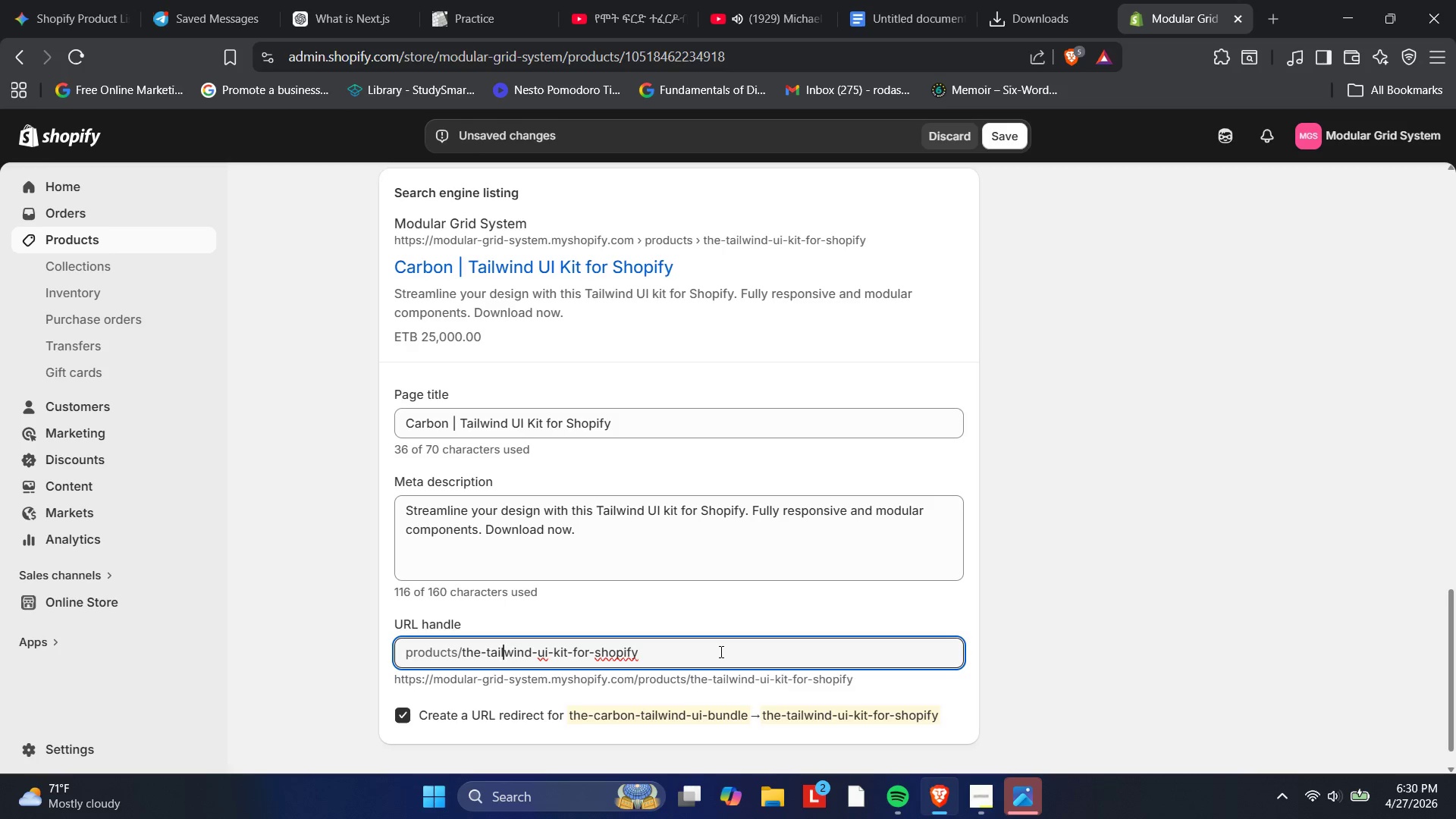 
key(ArrowLeft)
 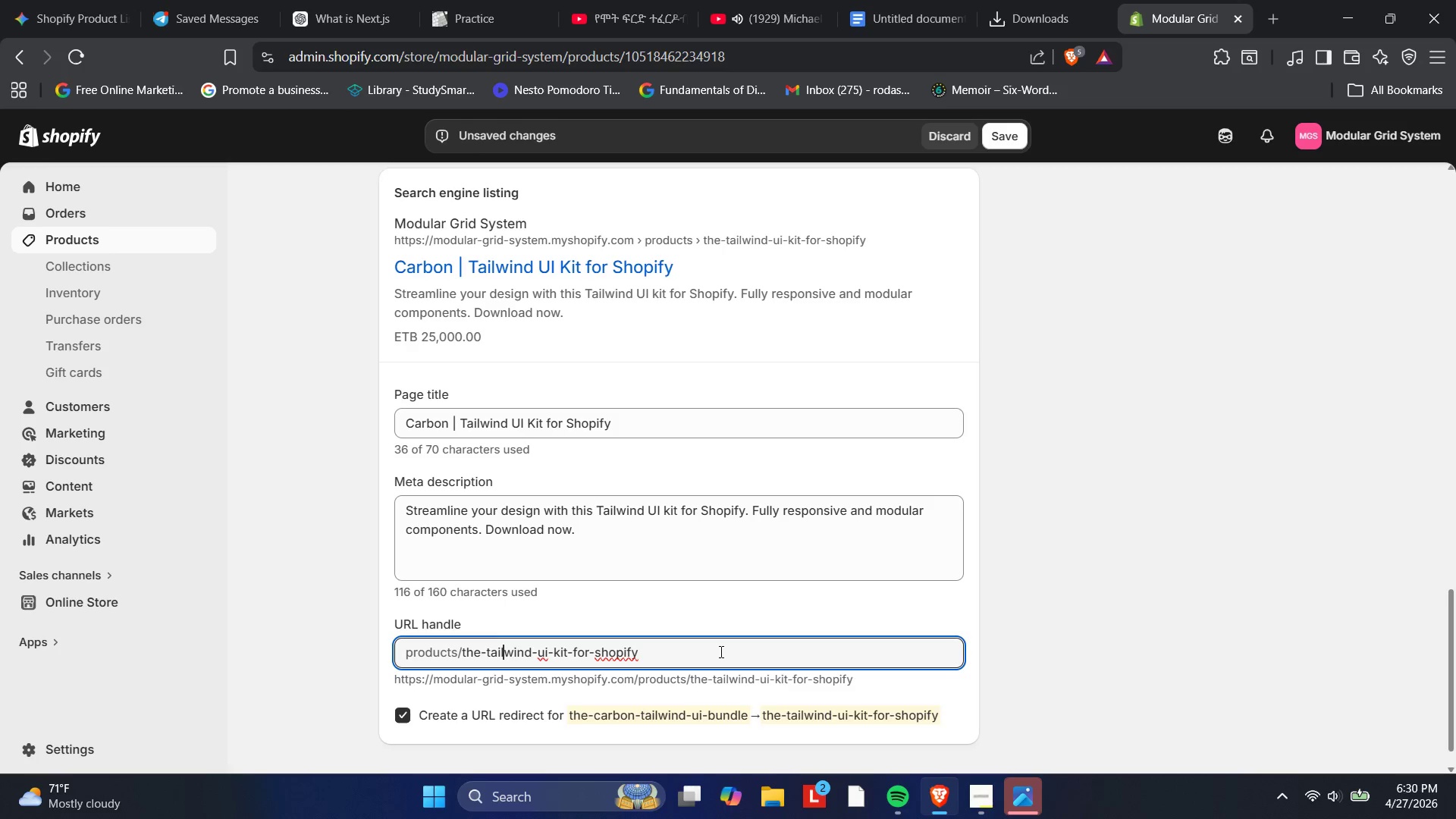 
key(ArrowLeft)
 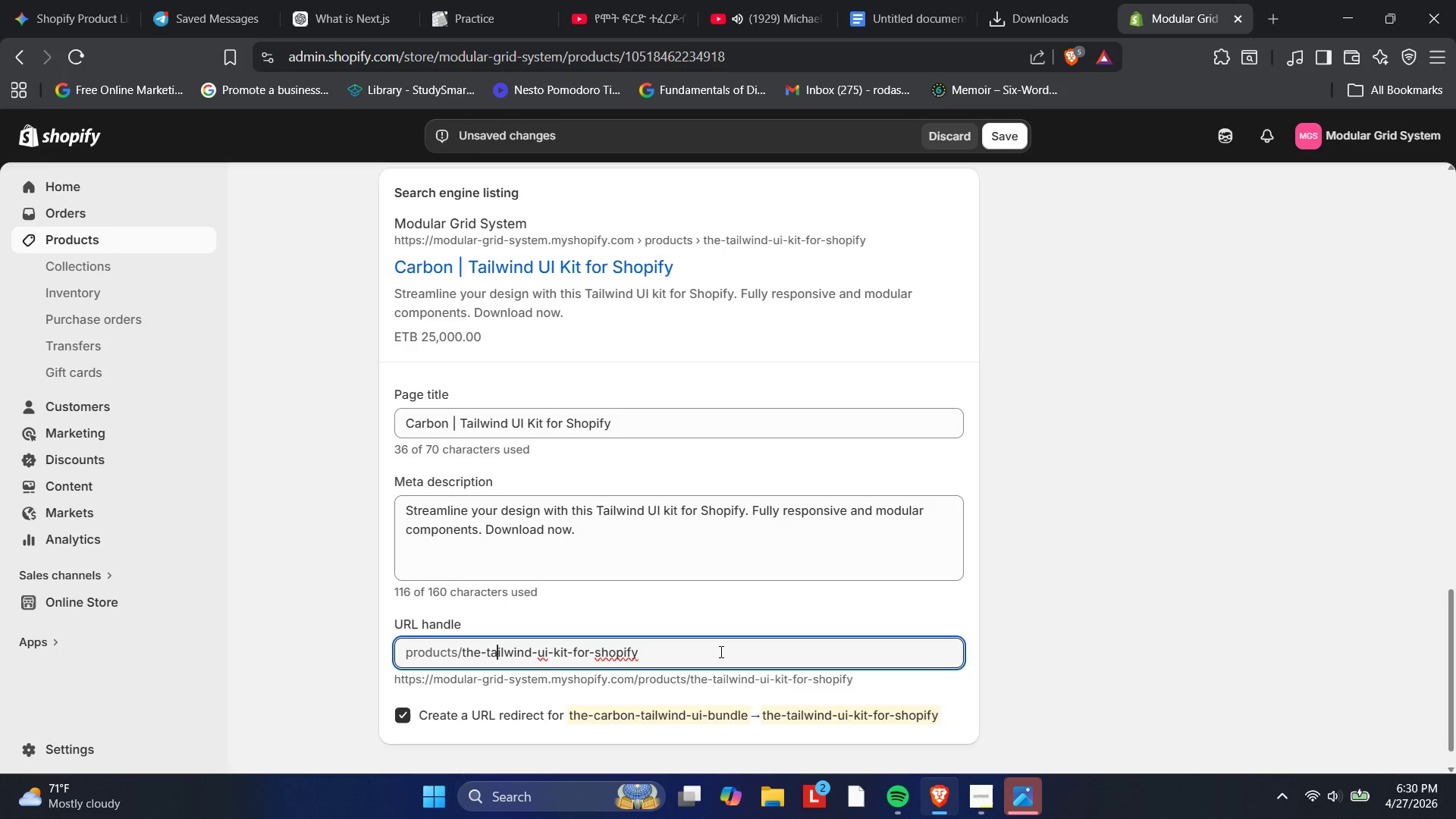 
key(ArrowLeft)
 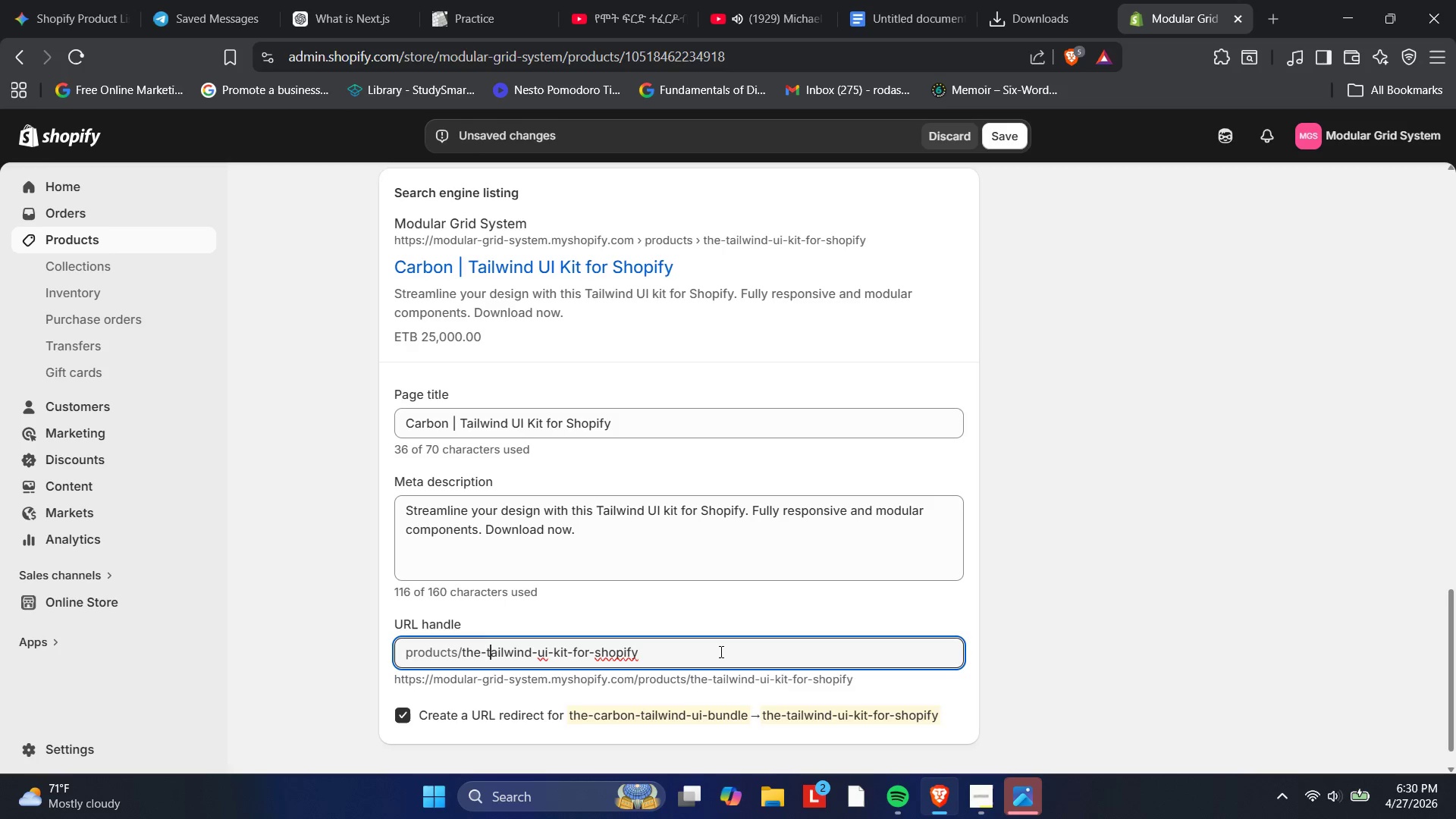 
key(ArrowLeft)
 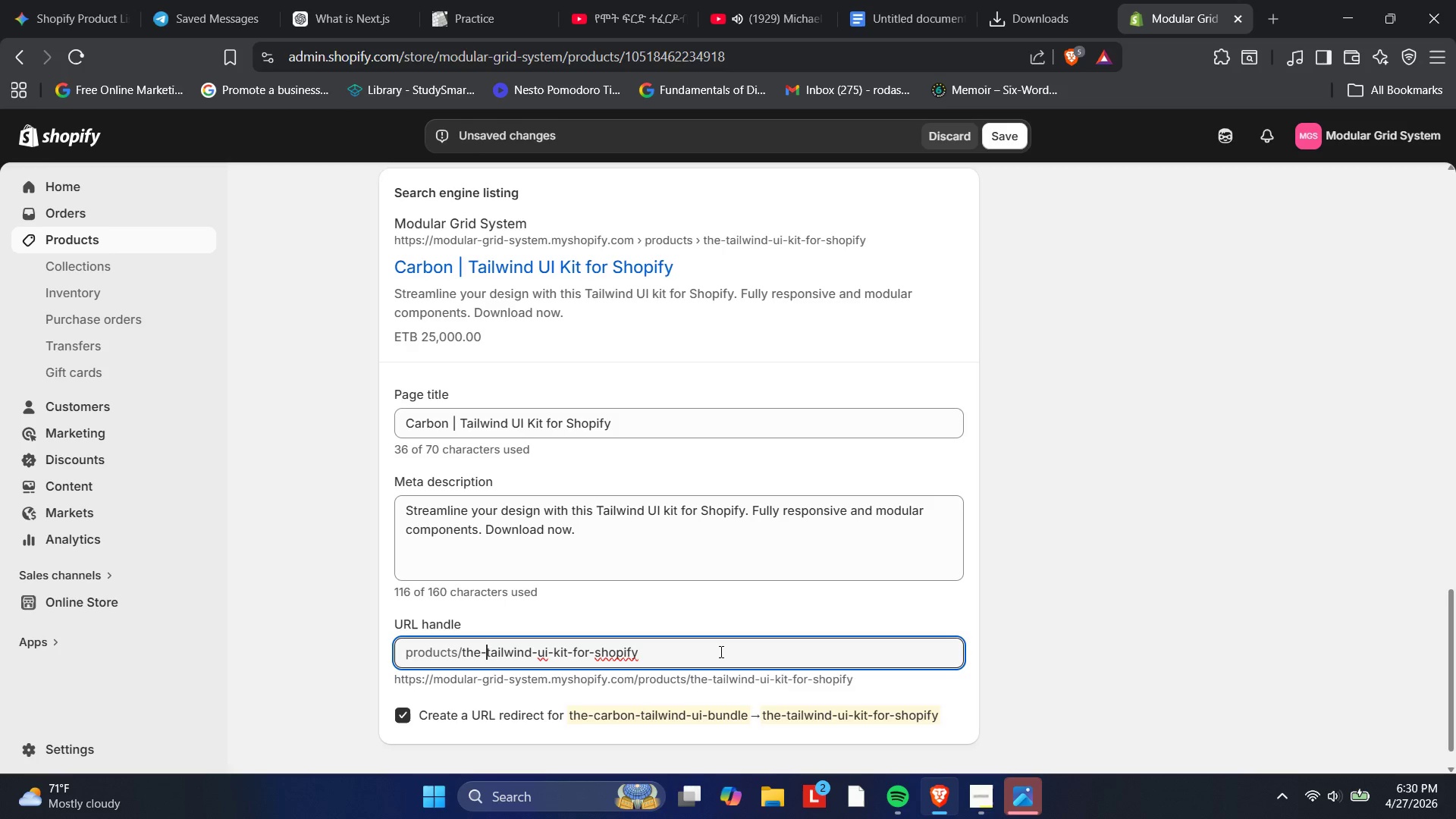 
key(ArrowLeft)
 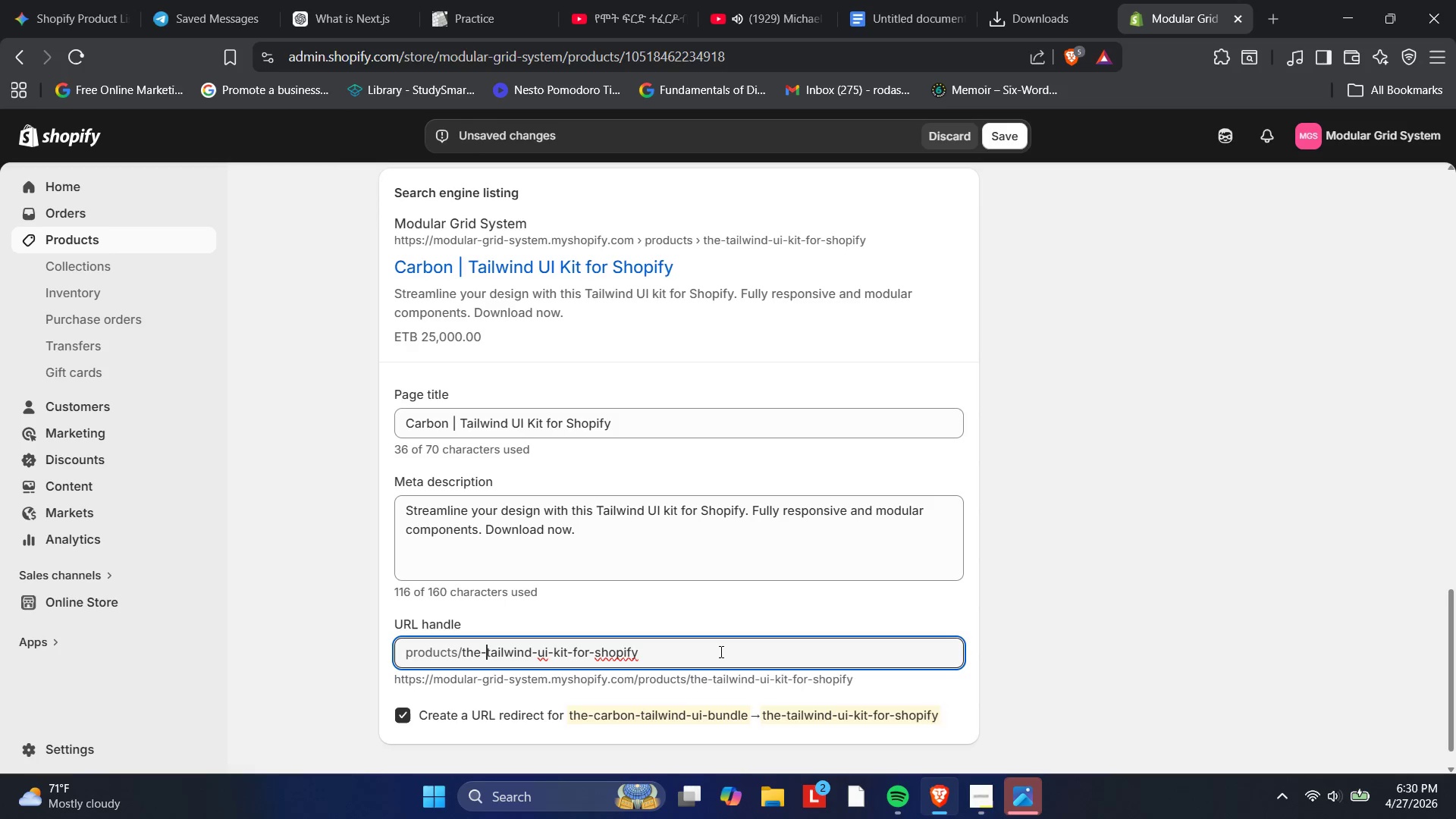 
key(Backspace)
 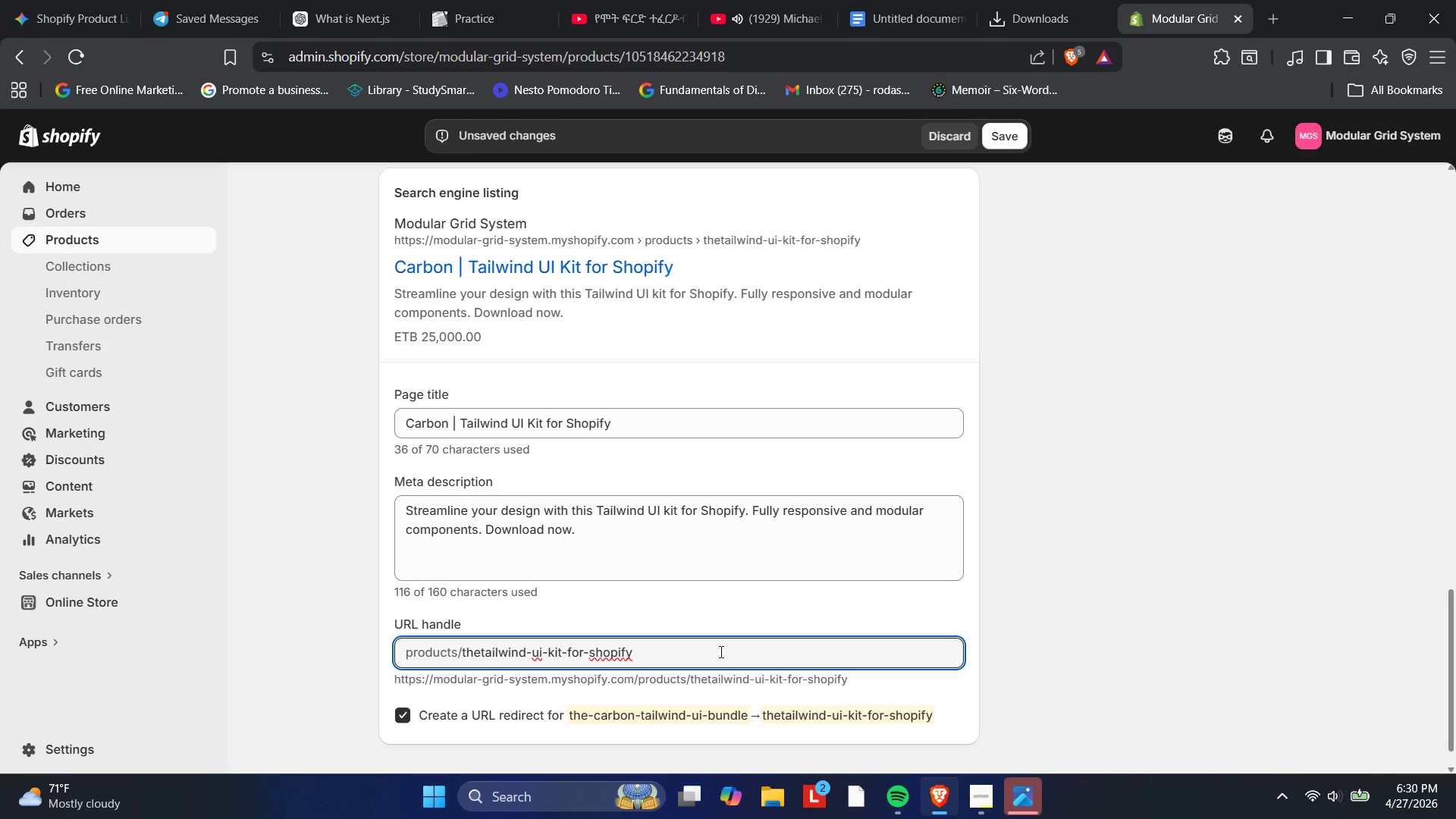 
key(Backspace)
 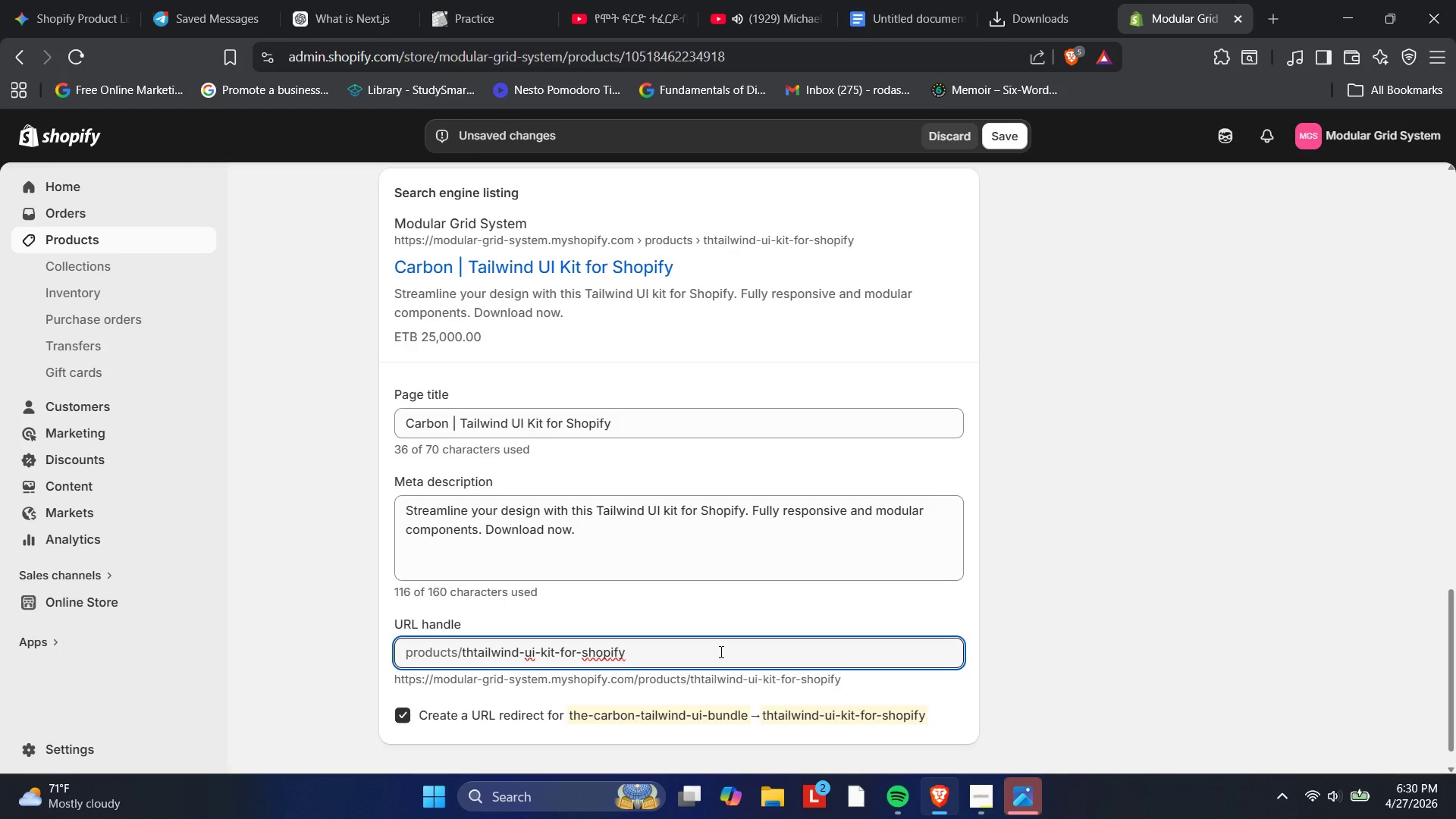 
key(Backspace)
 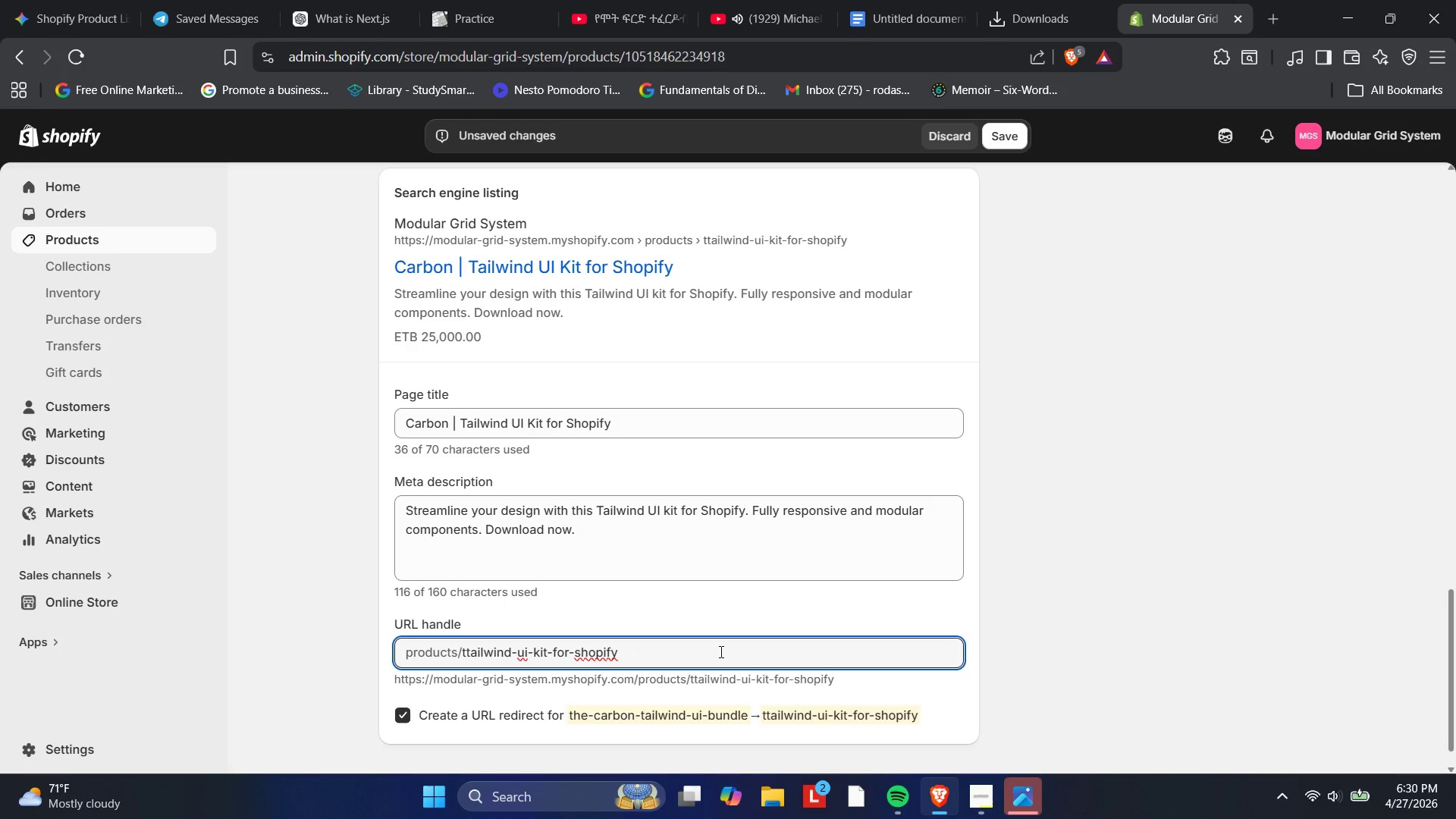 
key(Backspace)
 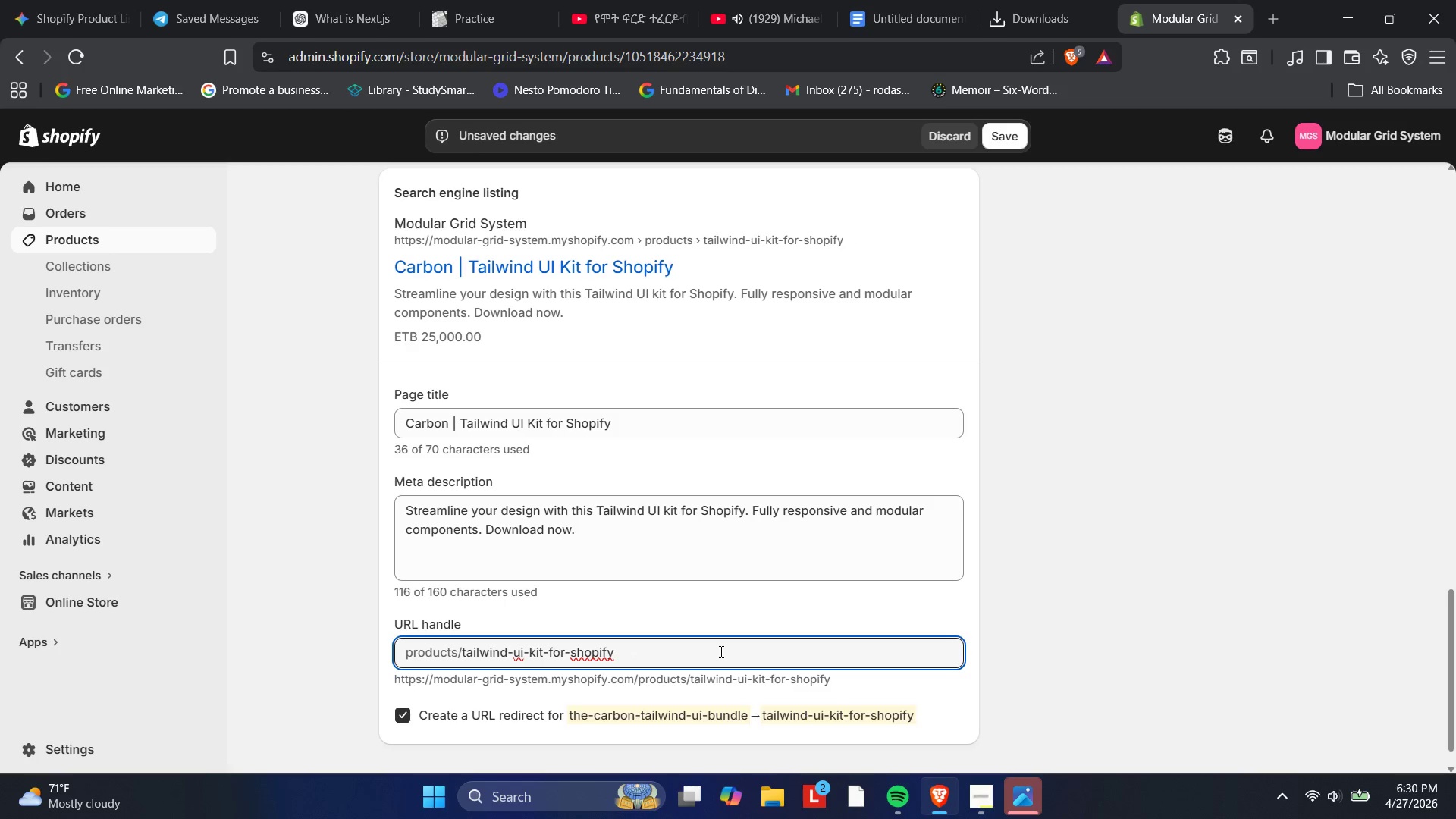 
wait(8.95)
 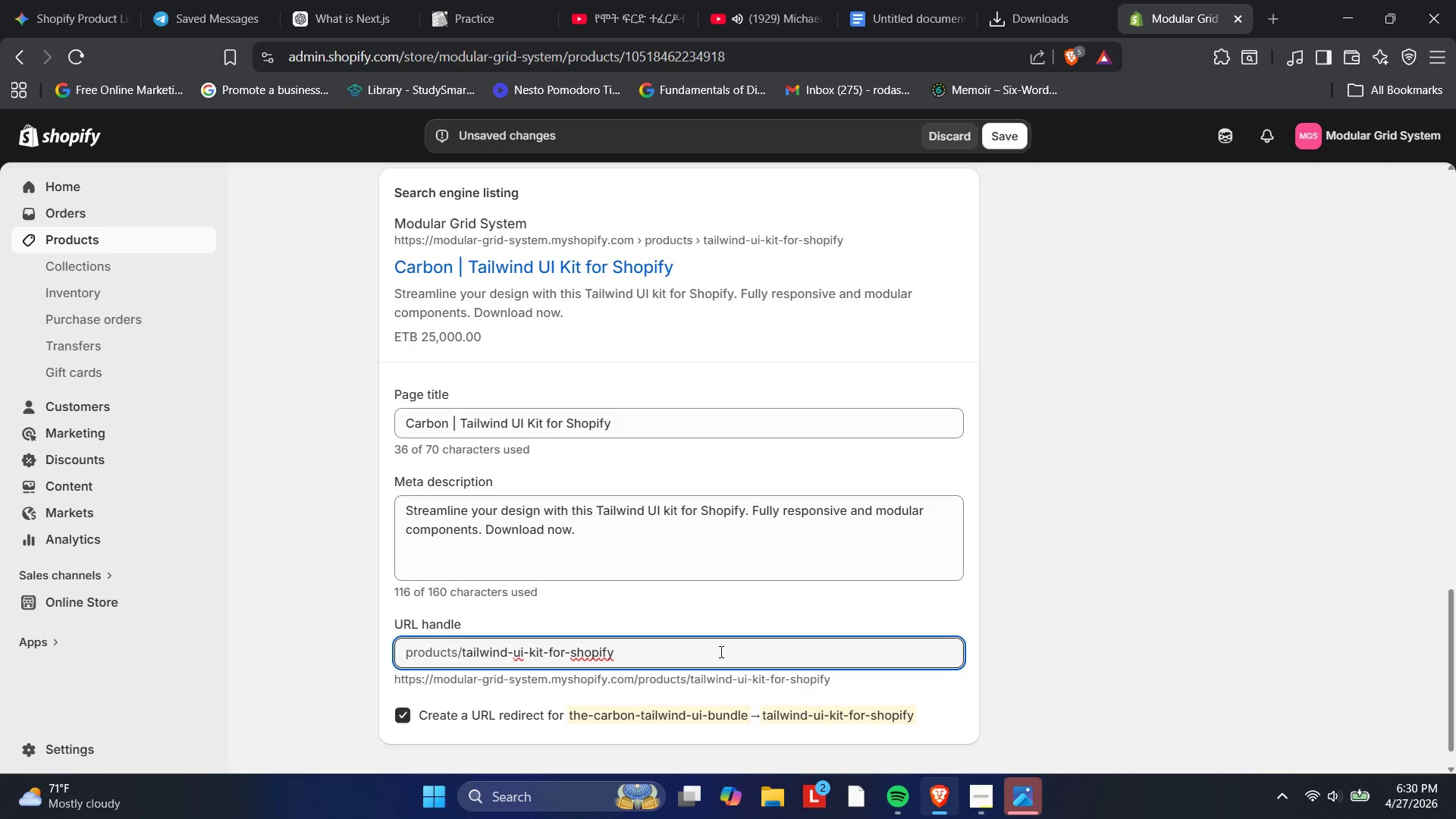 
scroll: coordinate [722, 595], scroll_direction: none, amount: 0.0
 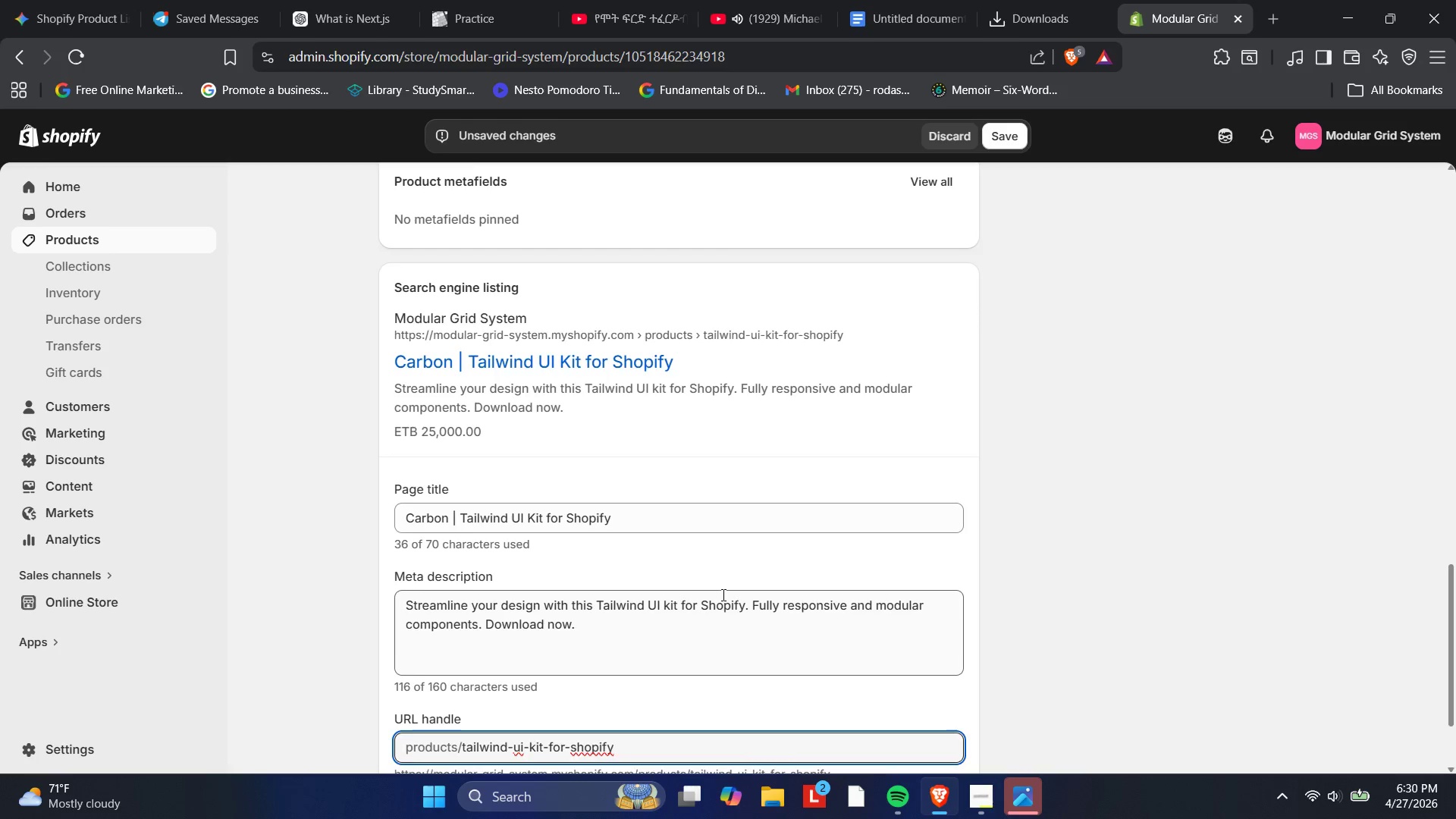 
scroll: coordinate [722, 595], scroll_direction: up, amount: 2.0
 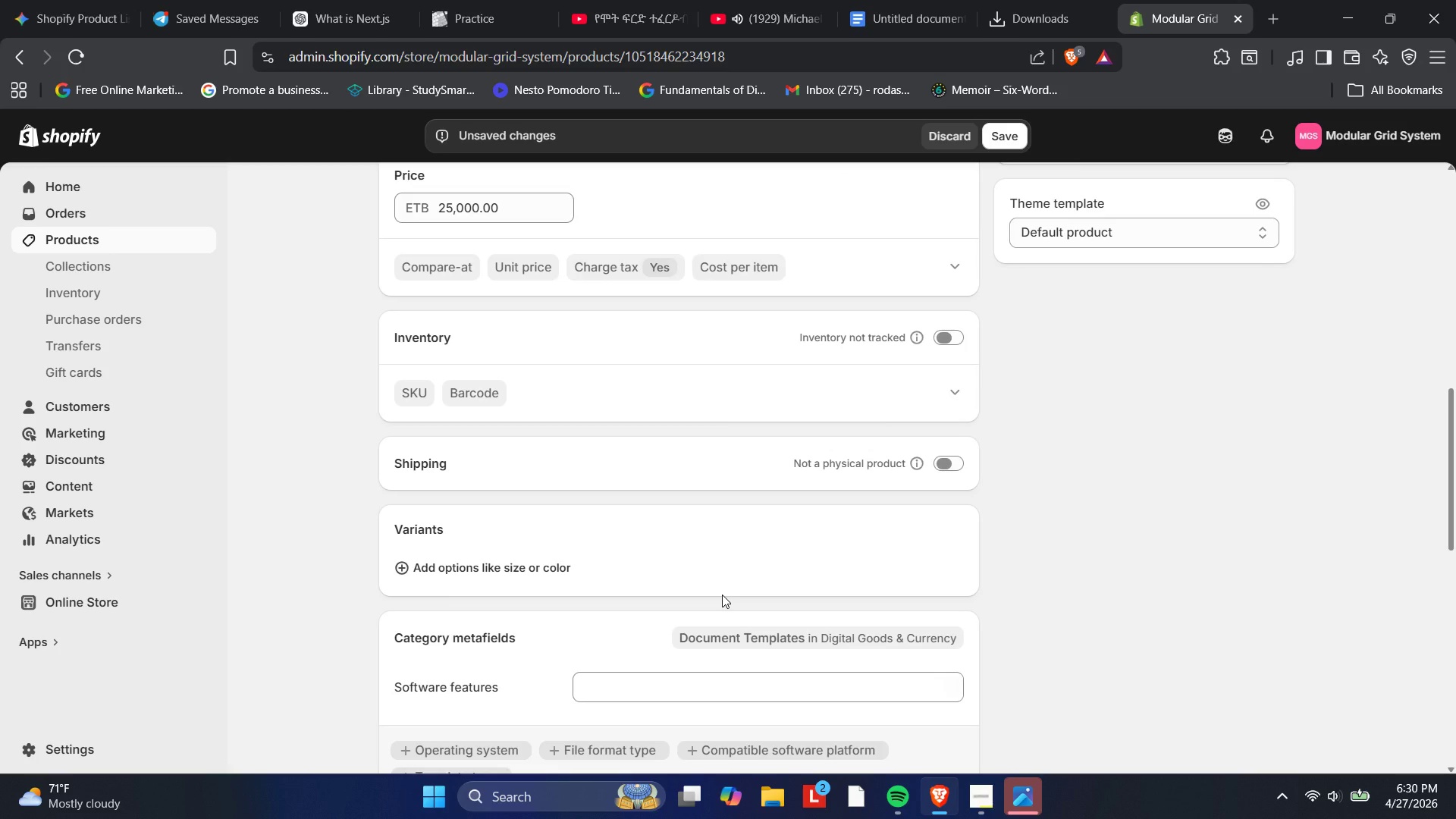 
wait(7.16)
 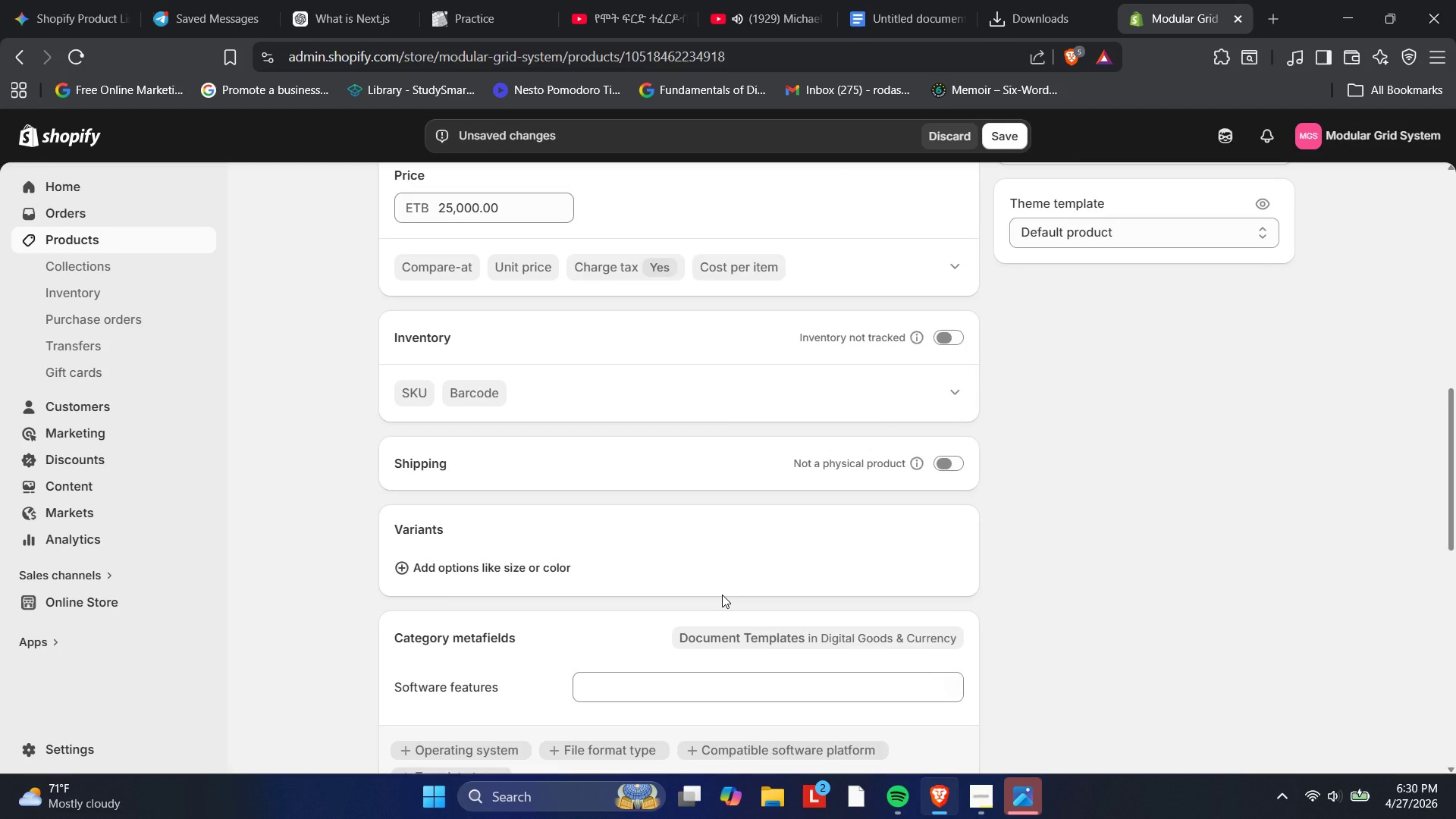 
scroll: coordinate [722, 595], scroll_direction: none, amount: 0.0
 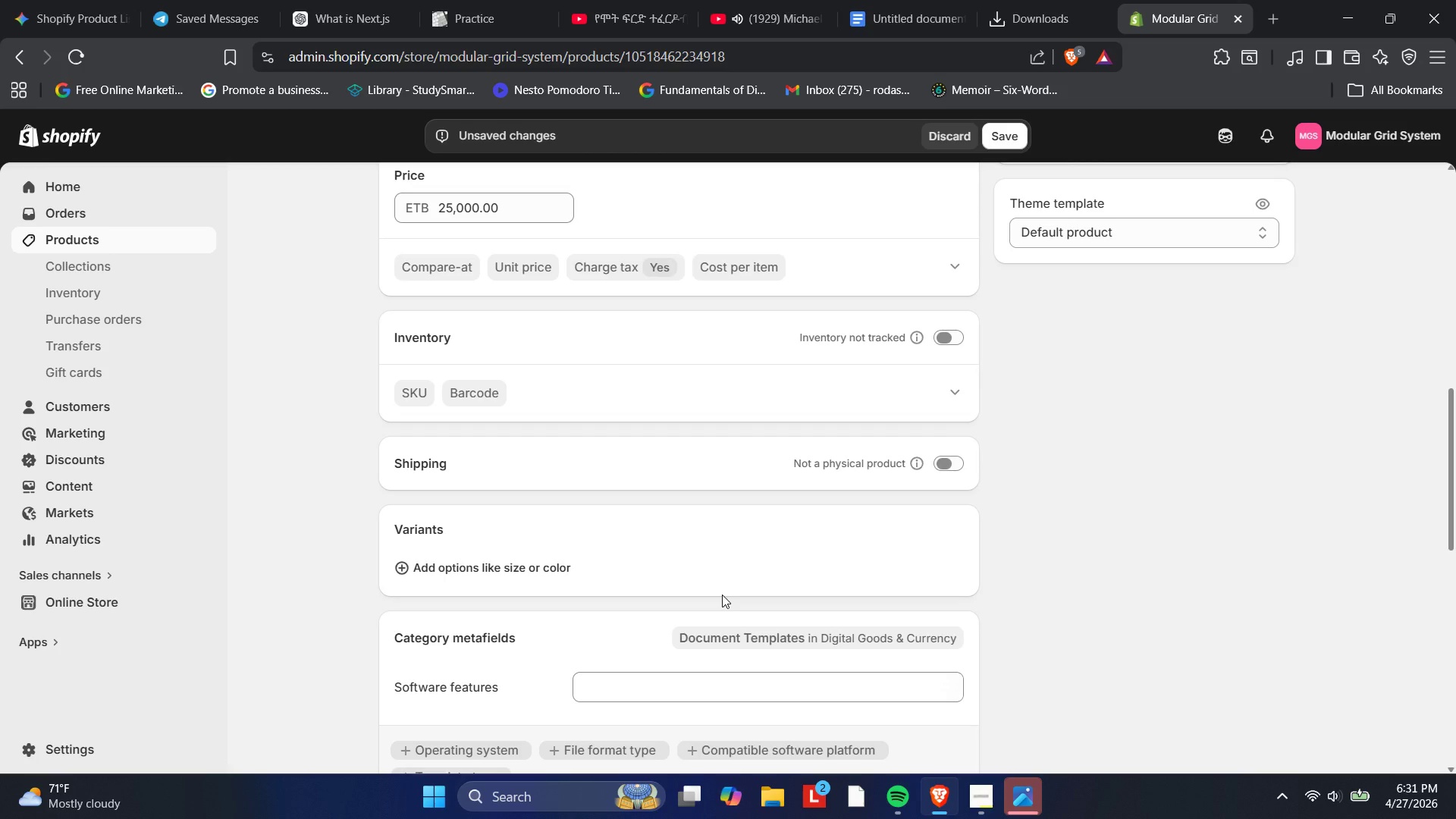 
scroll: coordinate [722, 595], scroll_direction: up, amount: 3.0
 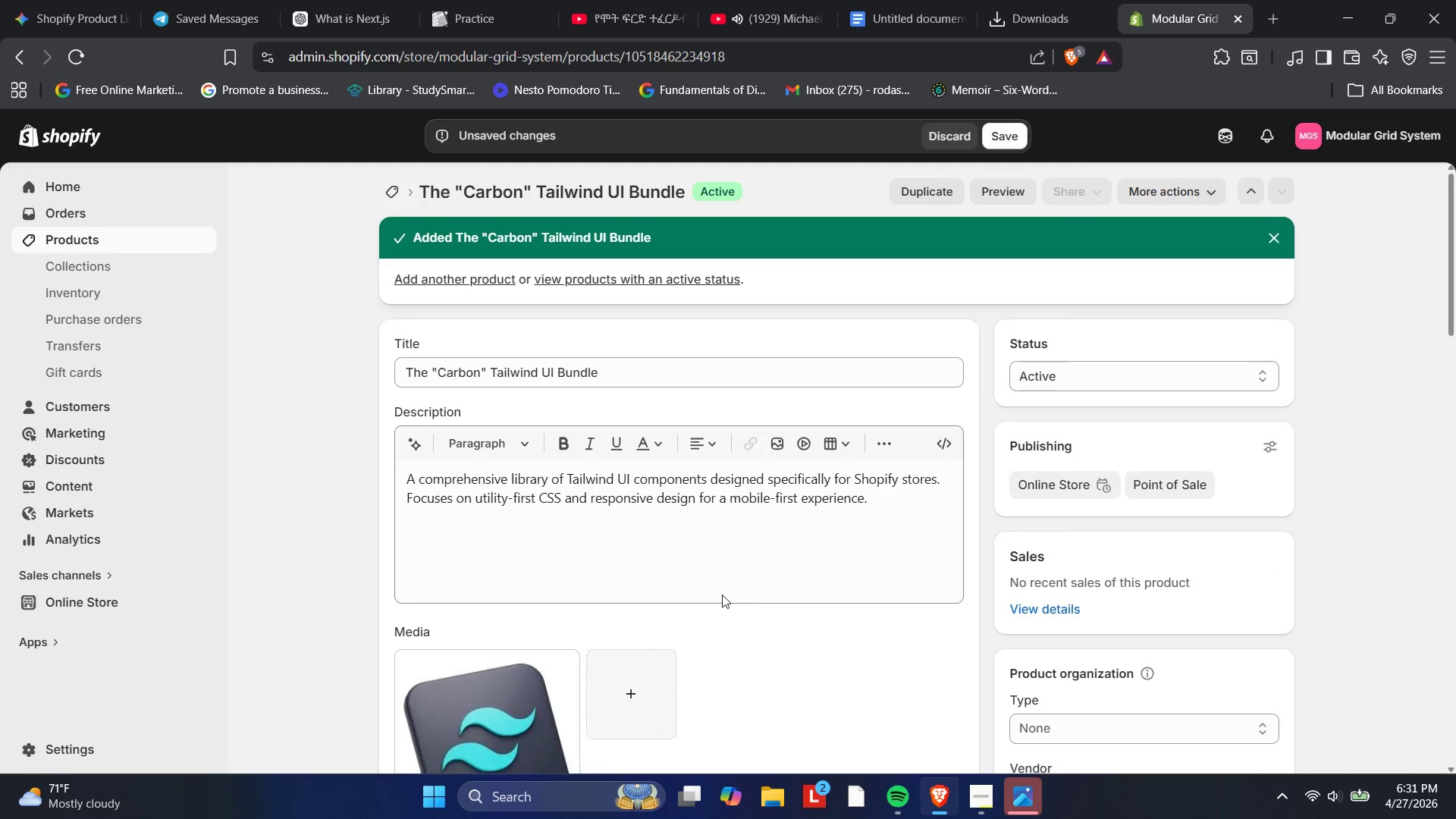 
scroll: coordinate [1078, 594], scroll_direction: down, amount: 1.0
 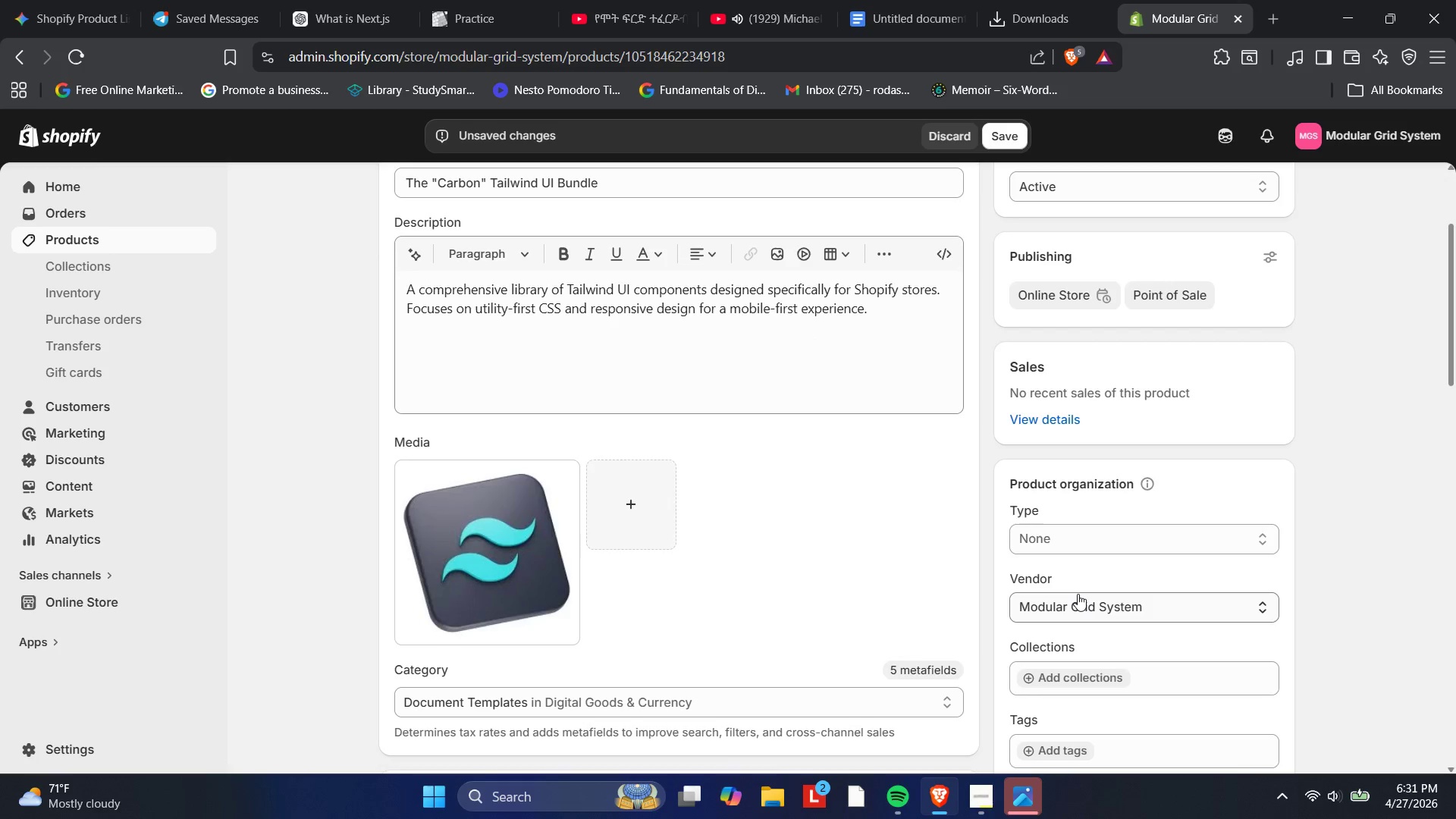 
wait(6.07)
 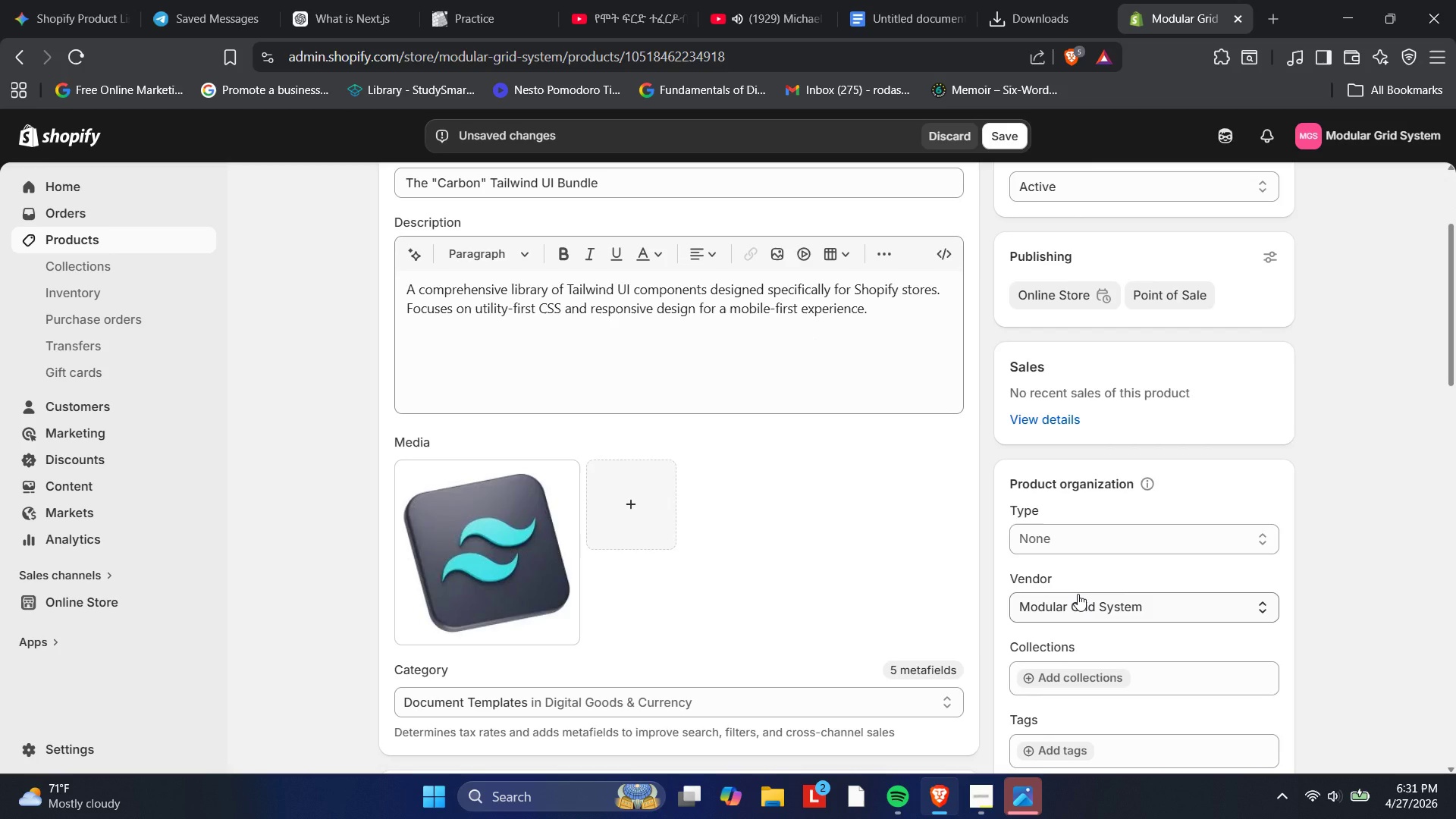 
left_click([1062, 540])
 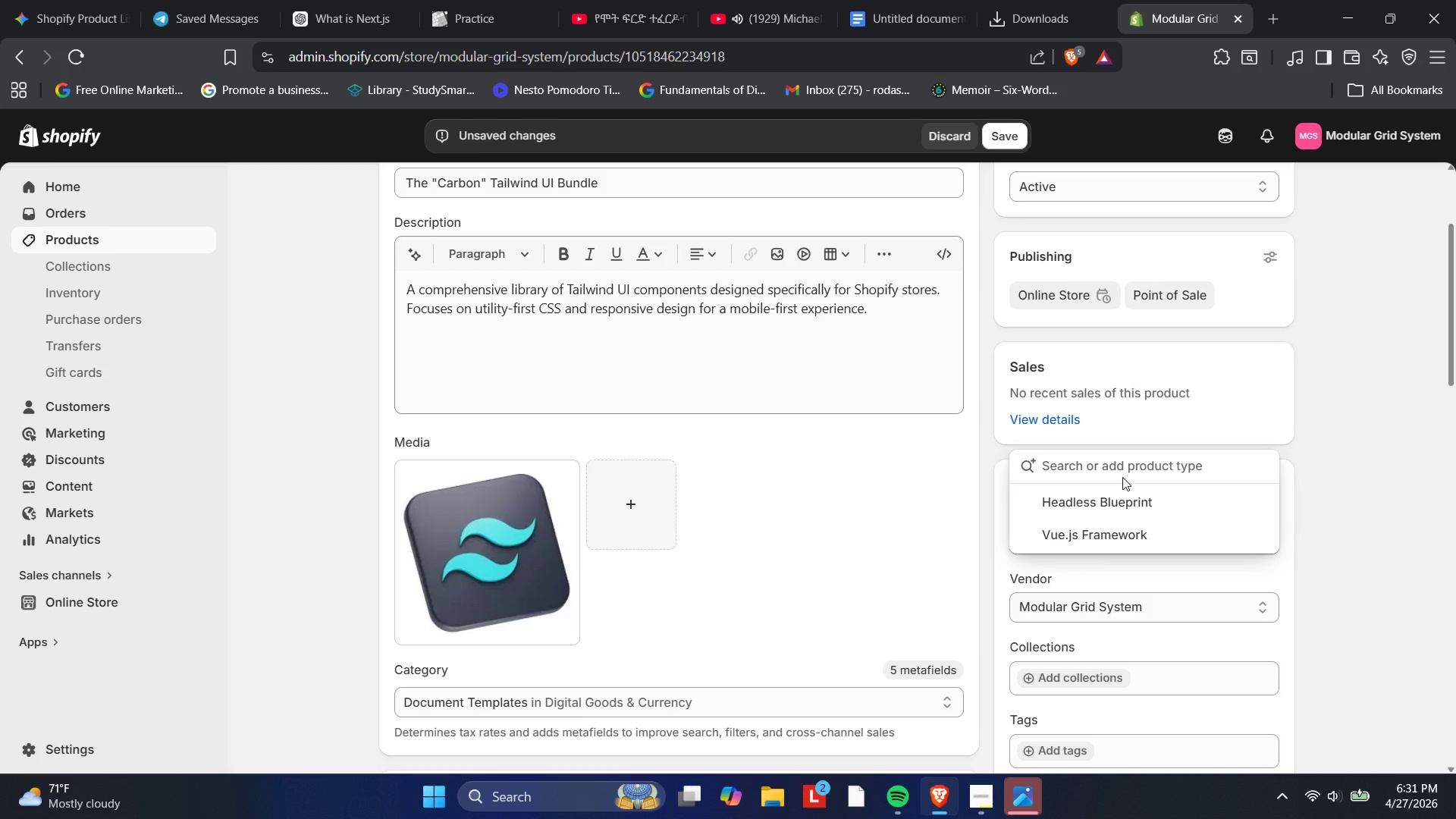 
type(UI Component Library )
key(Backspace)
 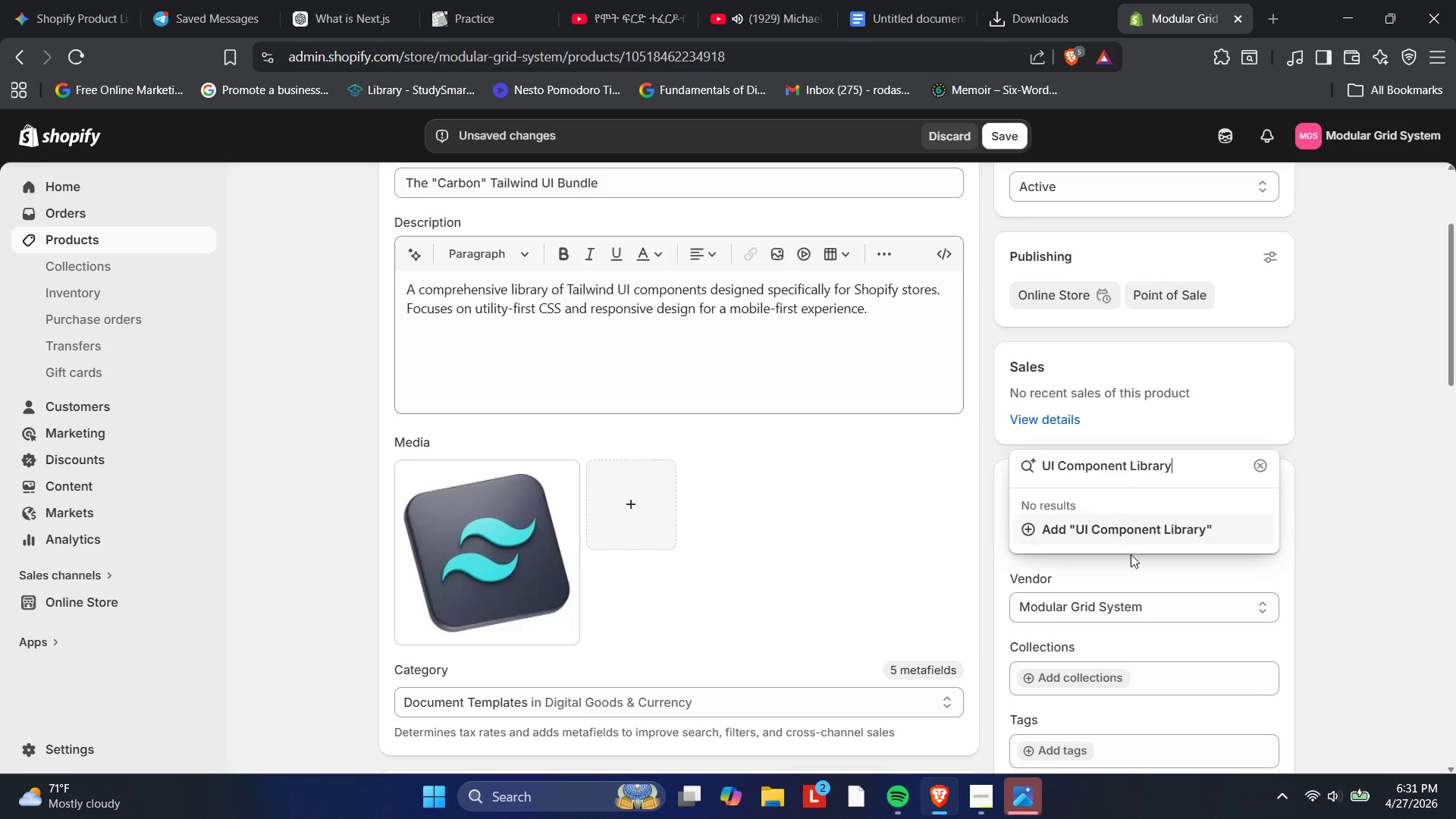 
left_click([1133, 529])
 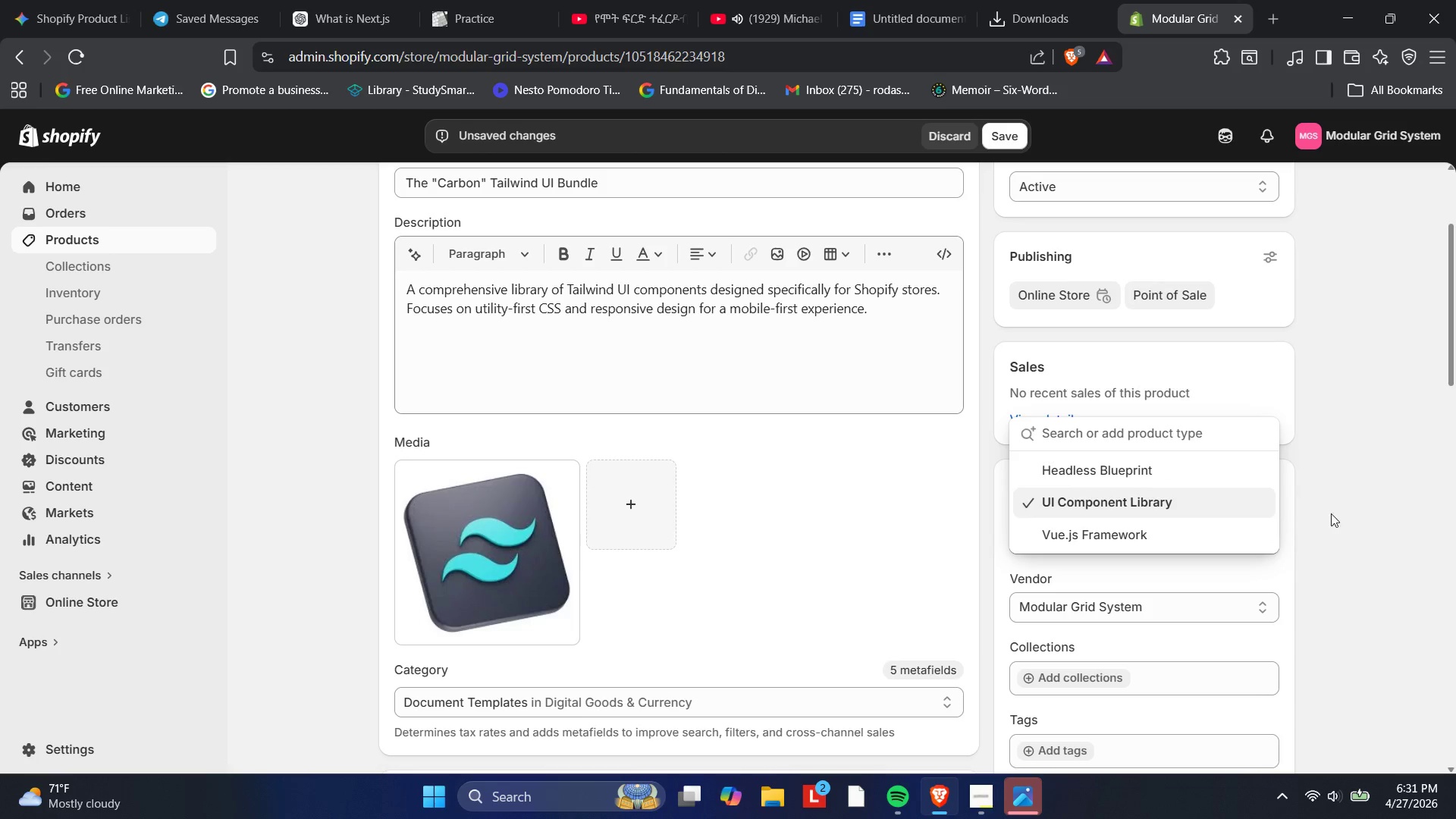 
left_click([1354, 513])
 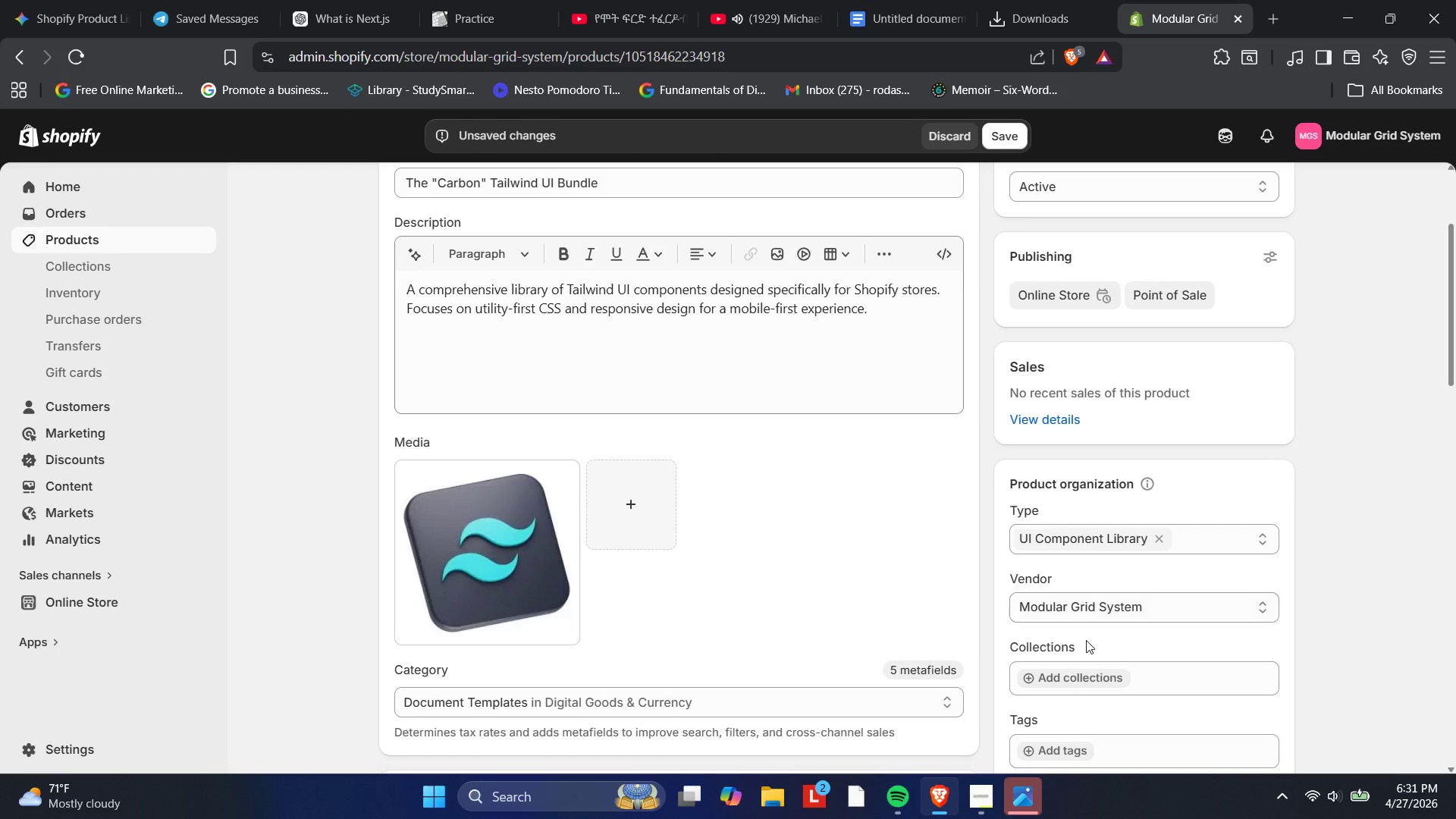 
scroll: coordinate [1094, 655], scroll_direction: down, amount: 3.0
 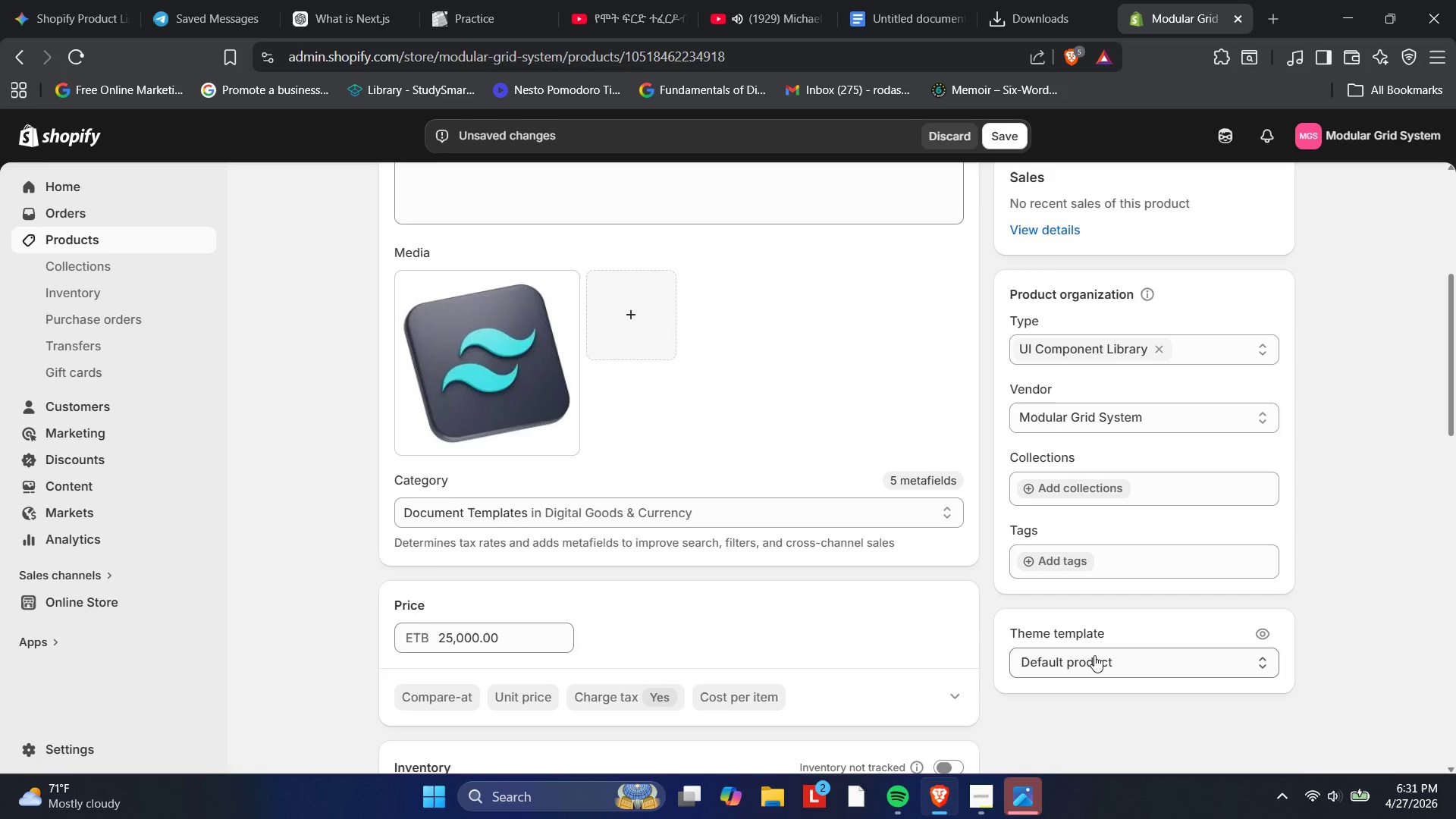 
scroll: coordinate [1094, 655], scroll_direction: up, amount: 1.0
 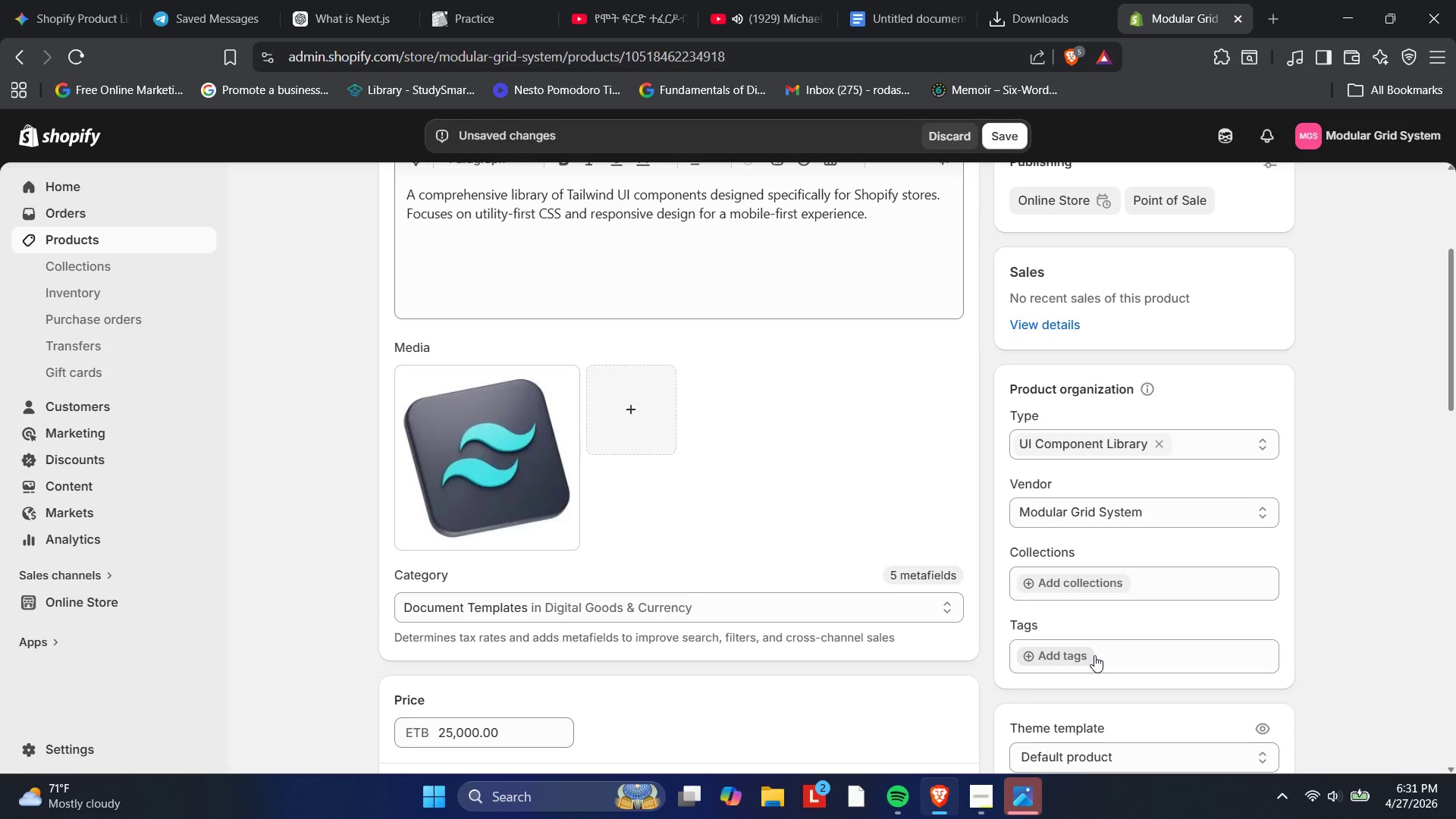 
mouse_move([1045, 621])
 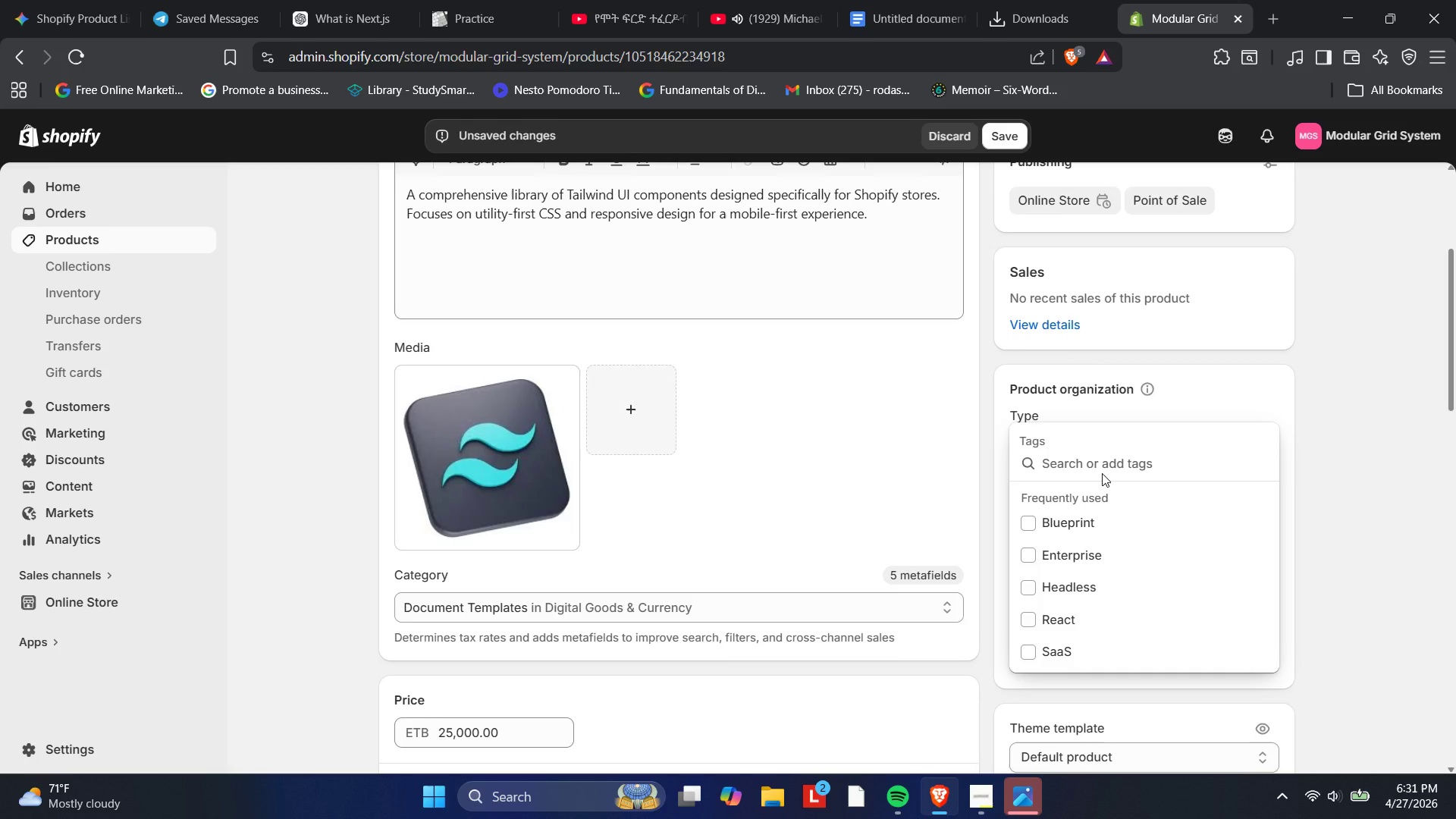 
wait(6.38)
 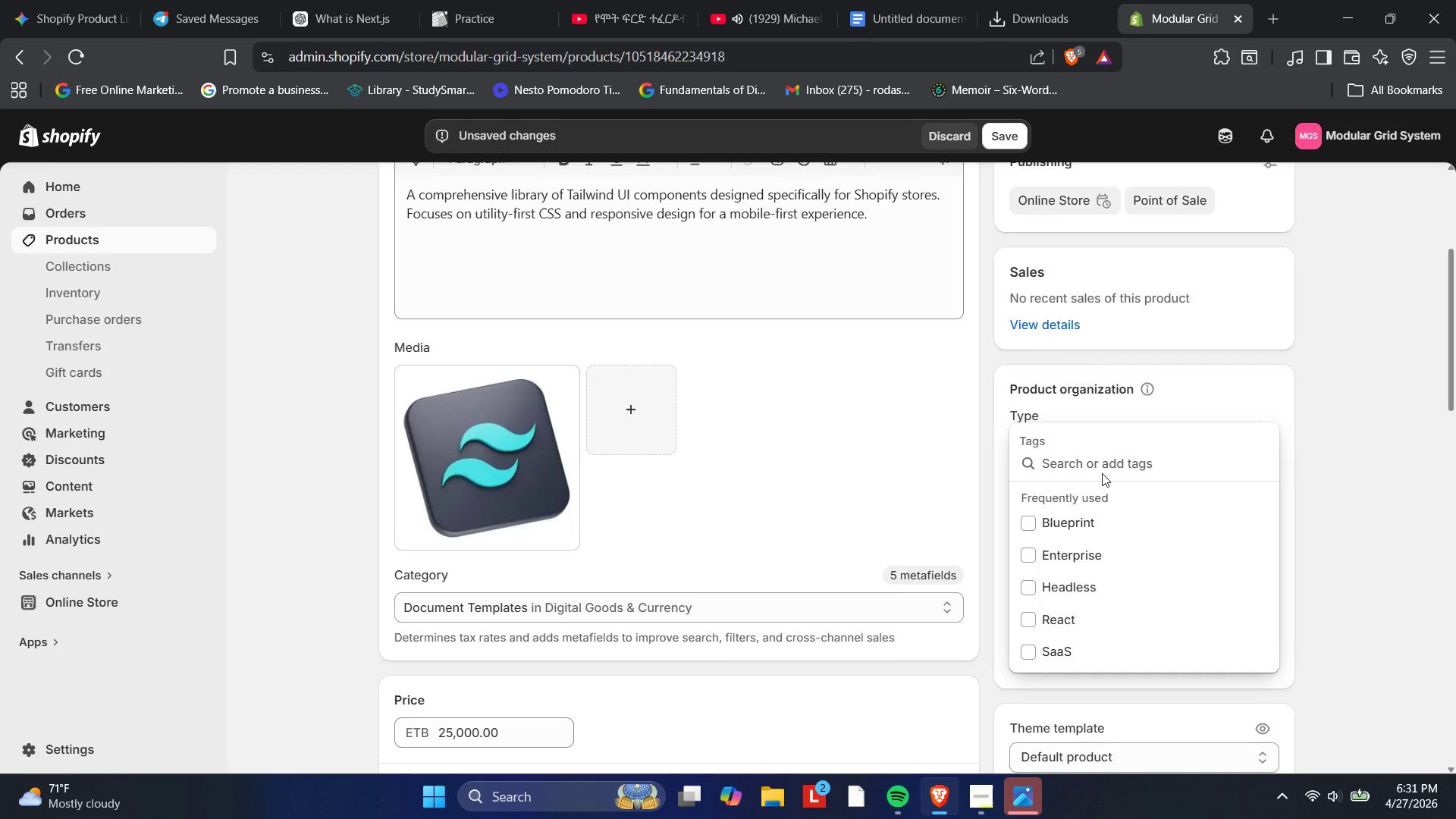 
type(Tailwin )
key(Backspace)
type(d )
 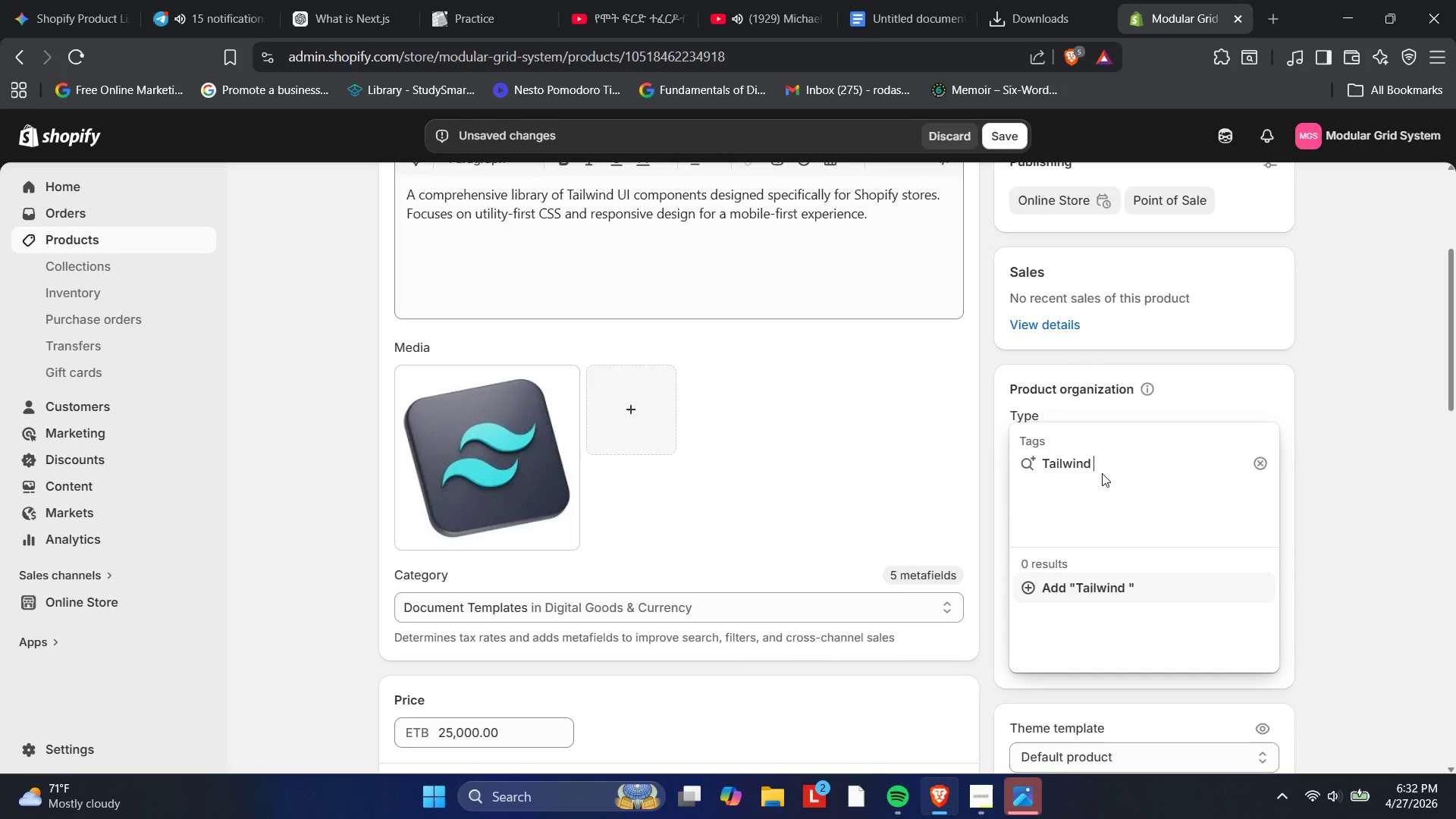 
type(CSS)
 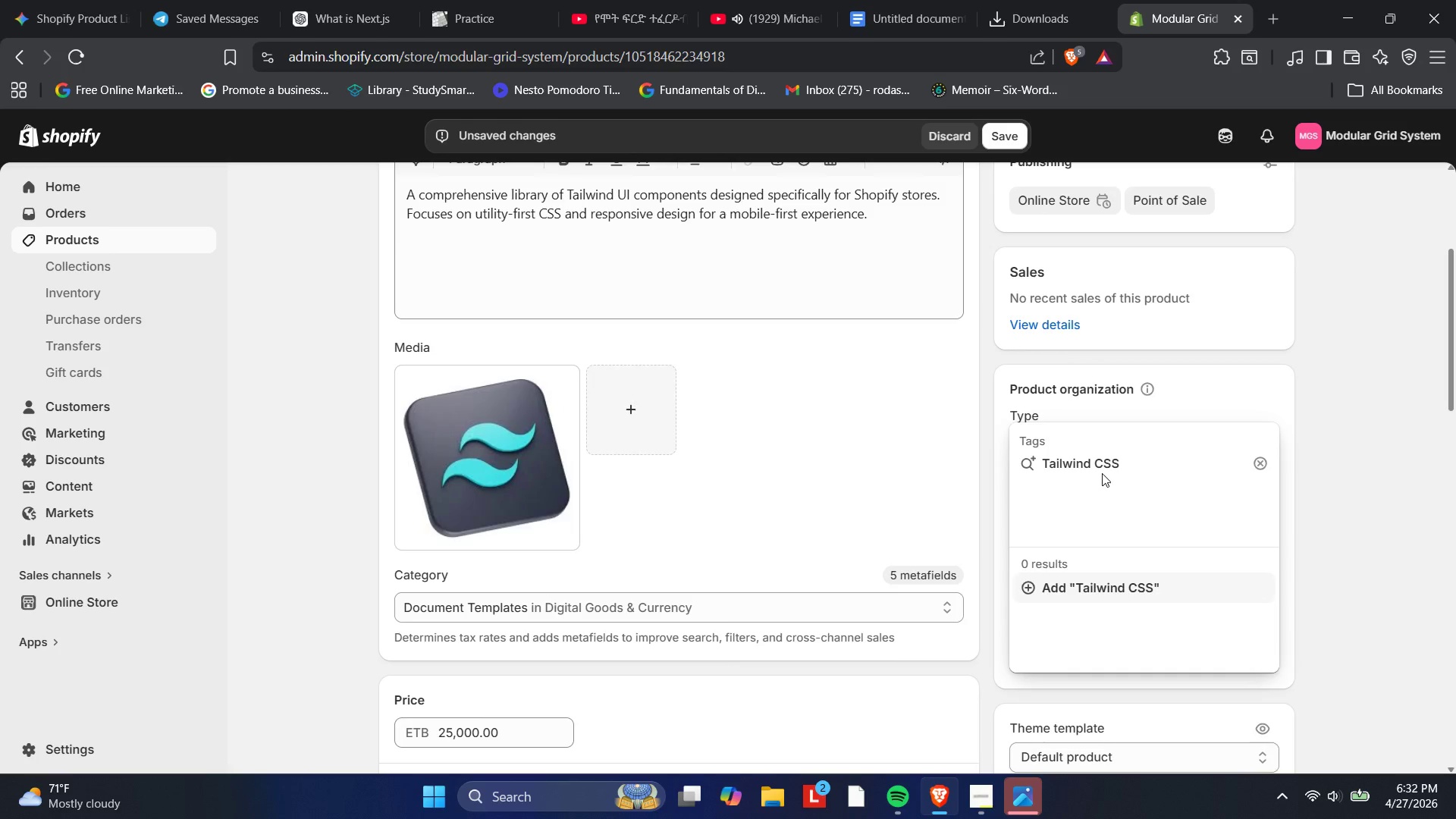 
key(Enter)
 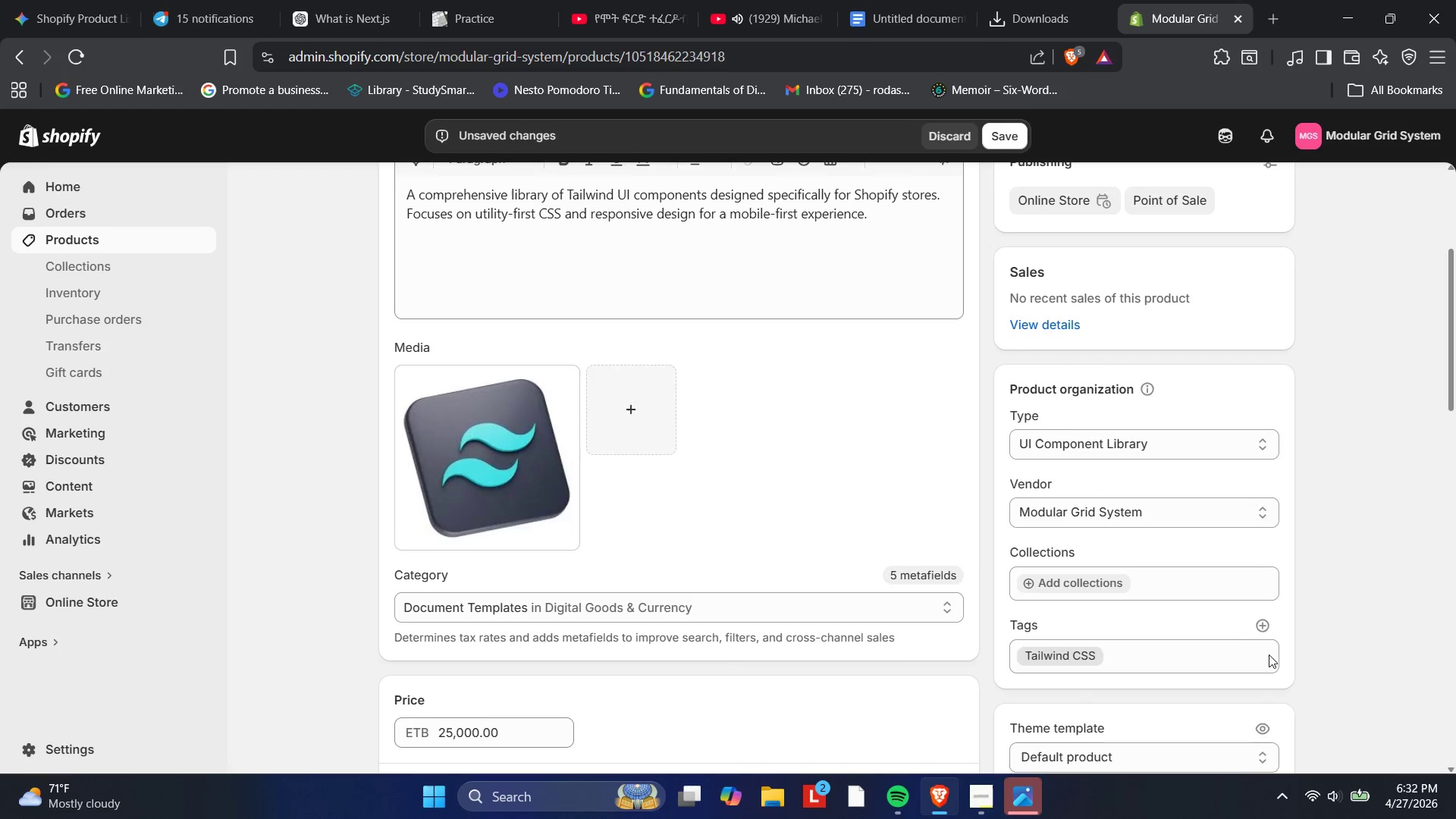 
left_click([1266, 628])
 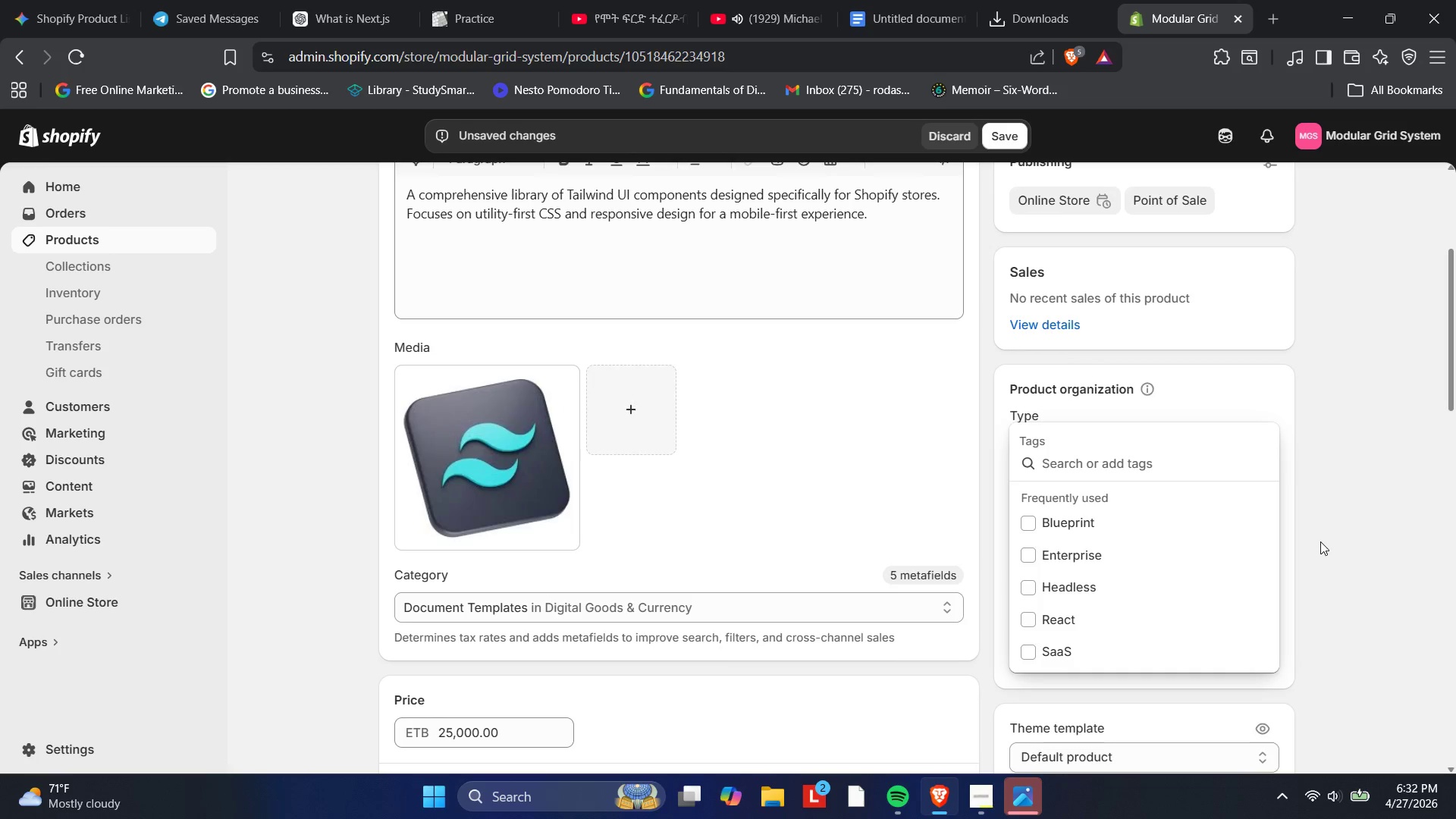 
type(UI Kit)
 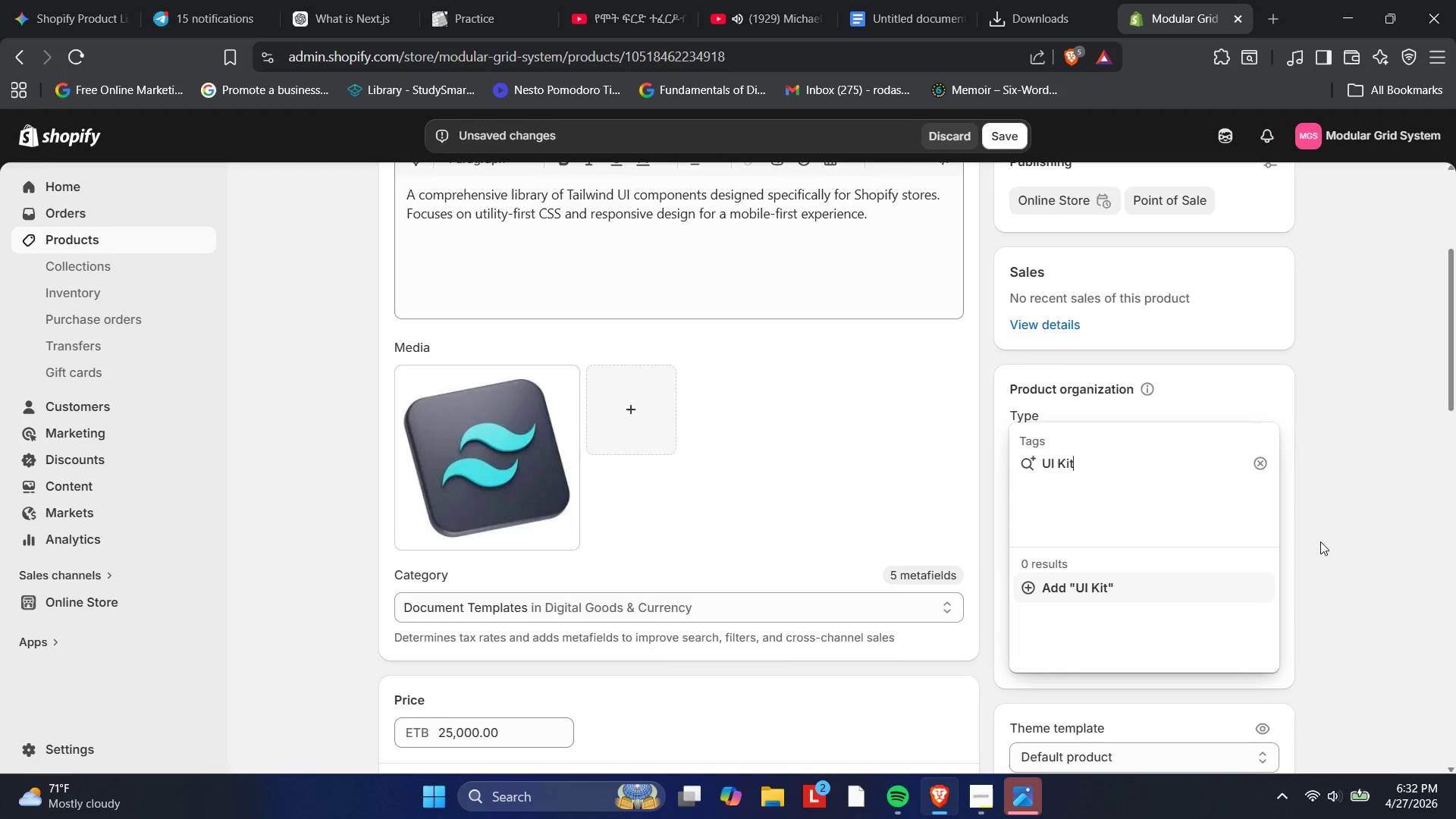 
key(Enter)
 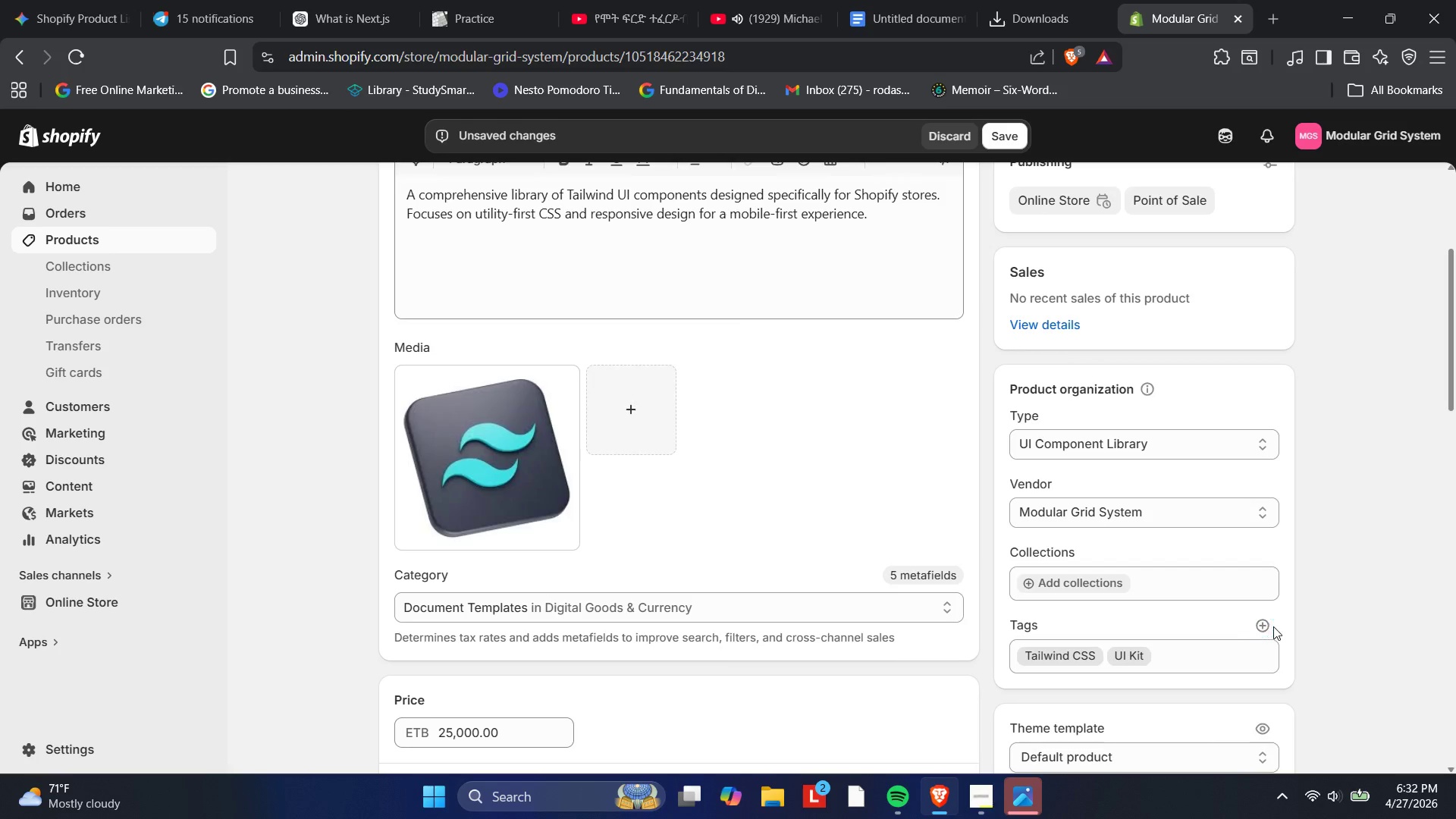 
left_click([1266, 629])
 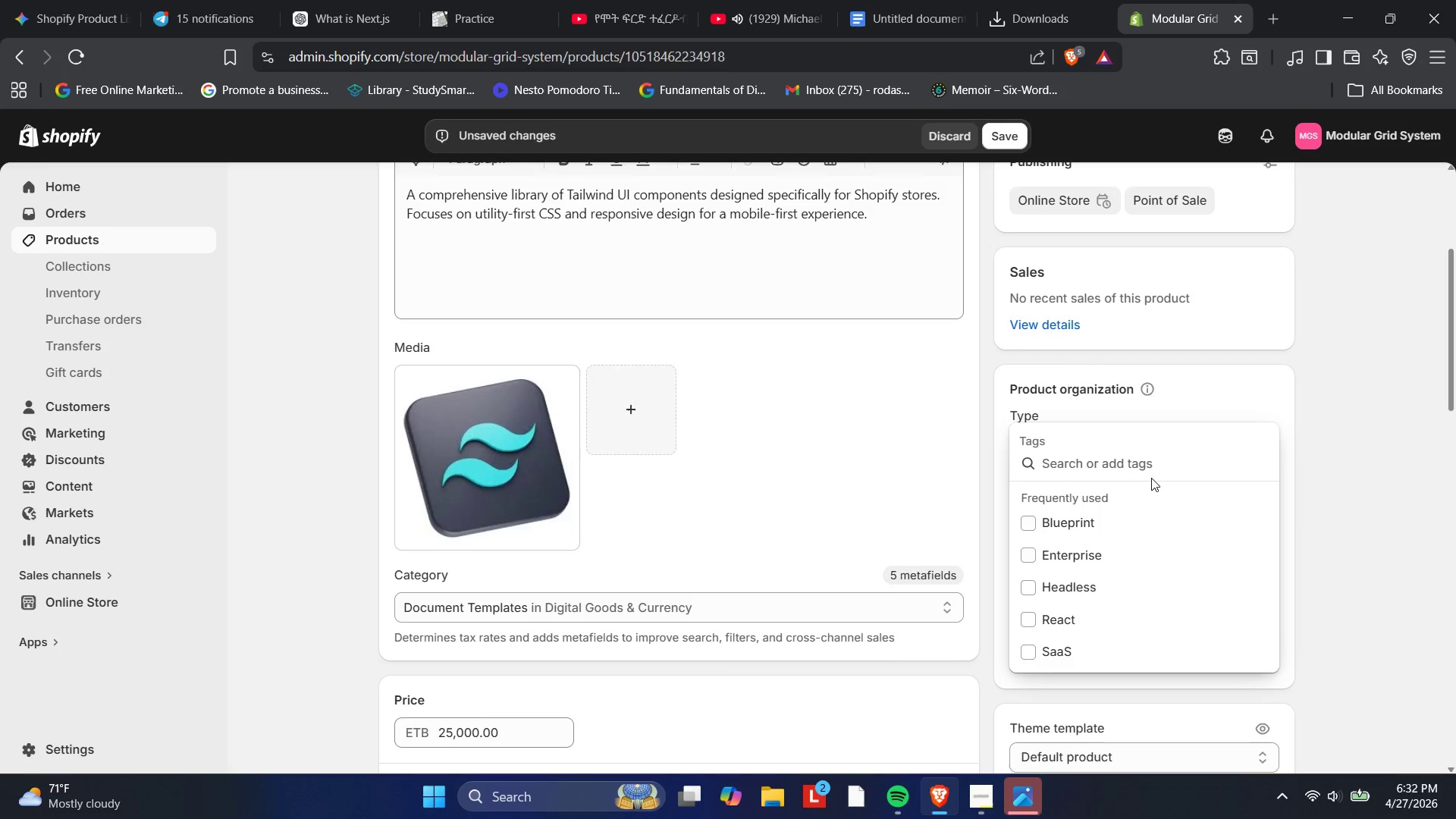 
wait(5.14)
 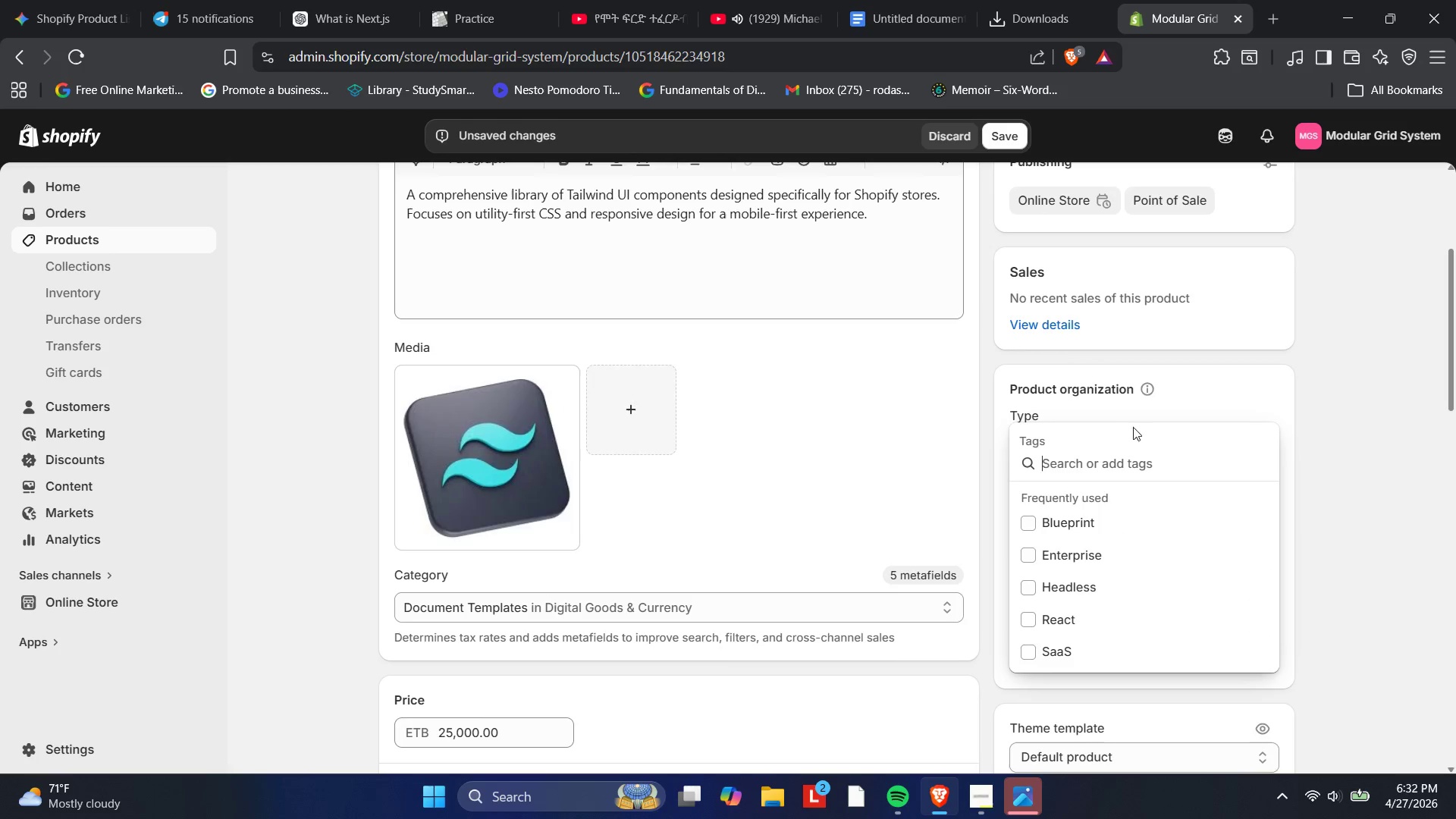 
type(DAES)
key(Backspace)
key(Backspace)
key(Backspace)
type(esi)
 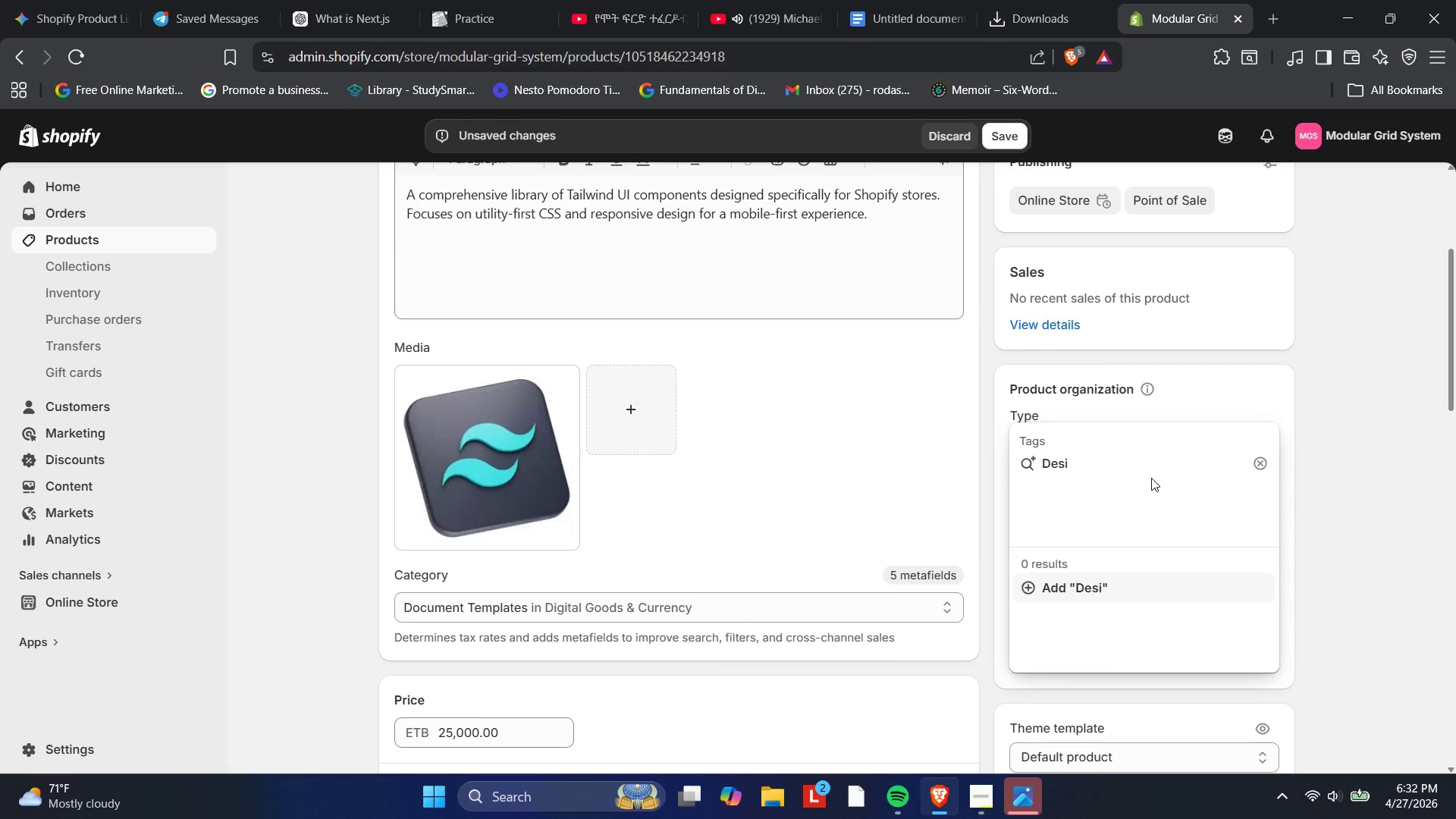 
type(gn System)
 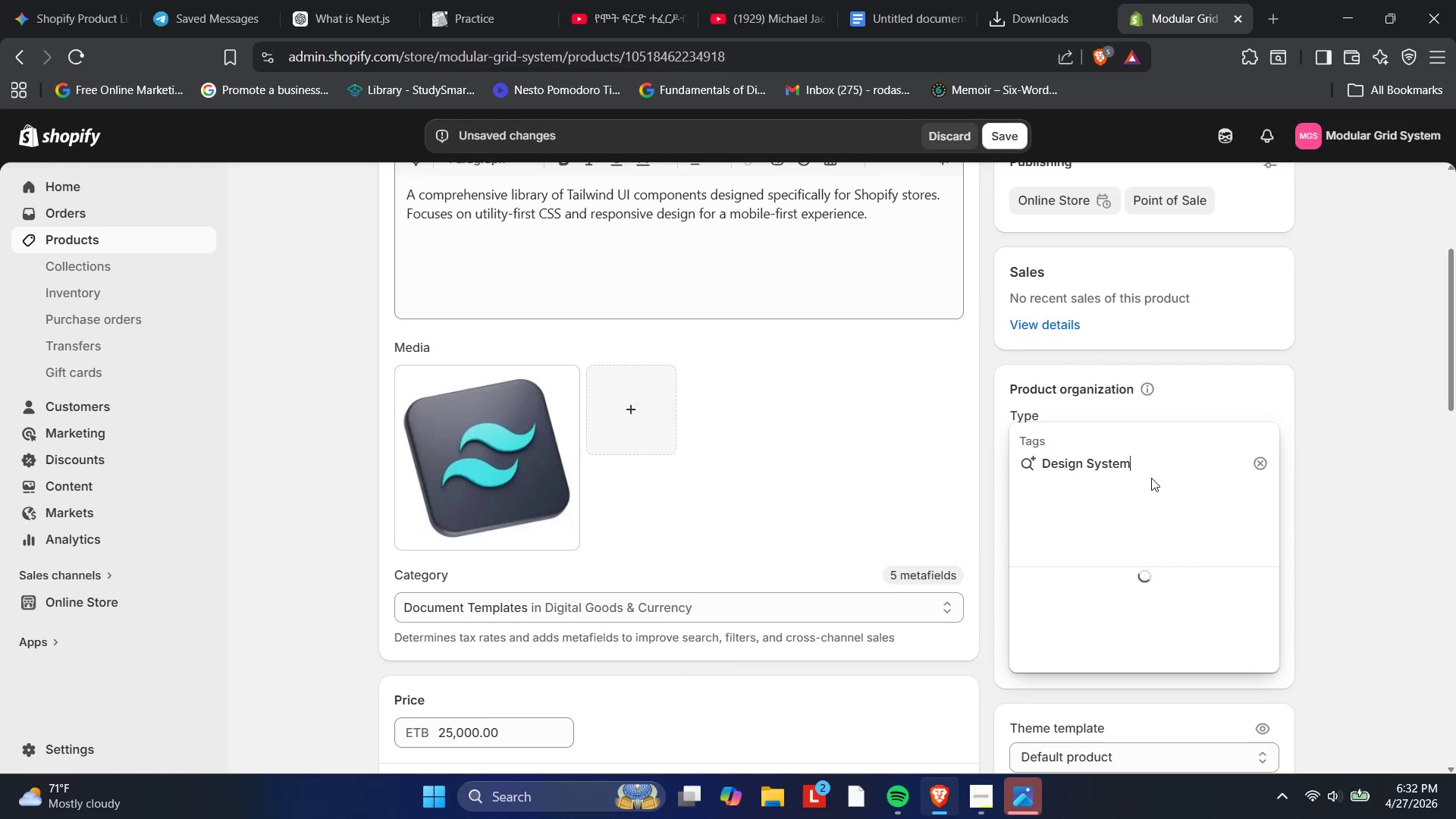 
key(Enter)
 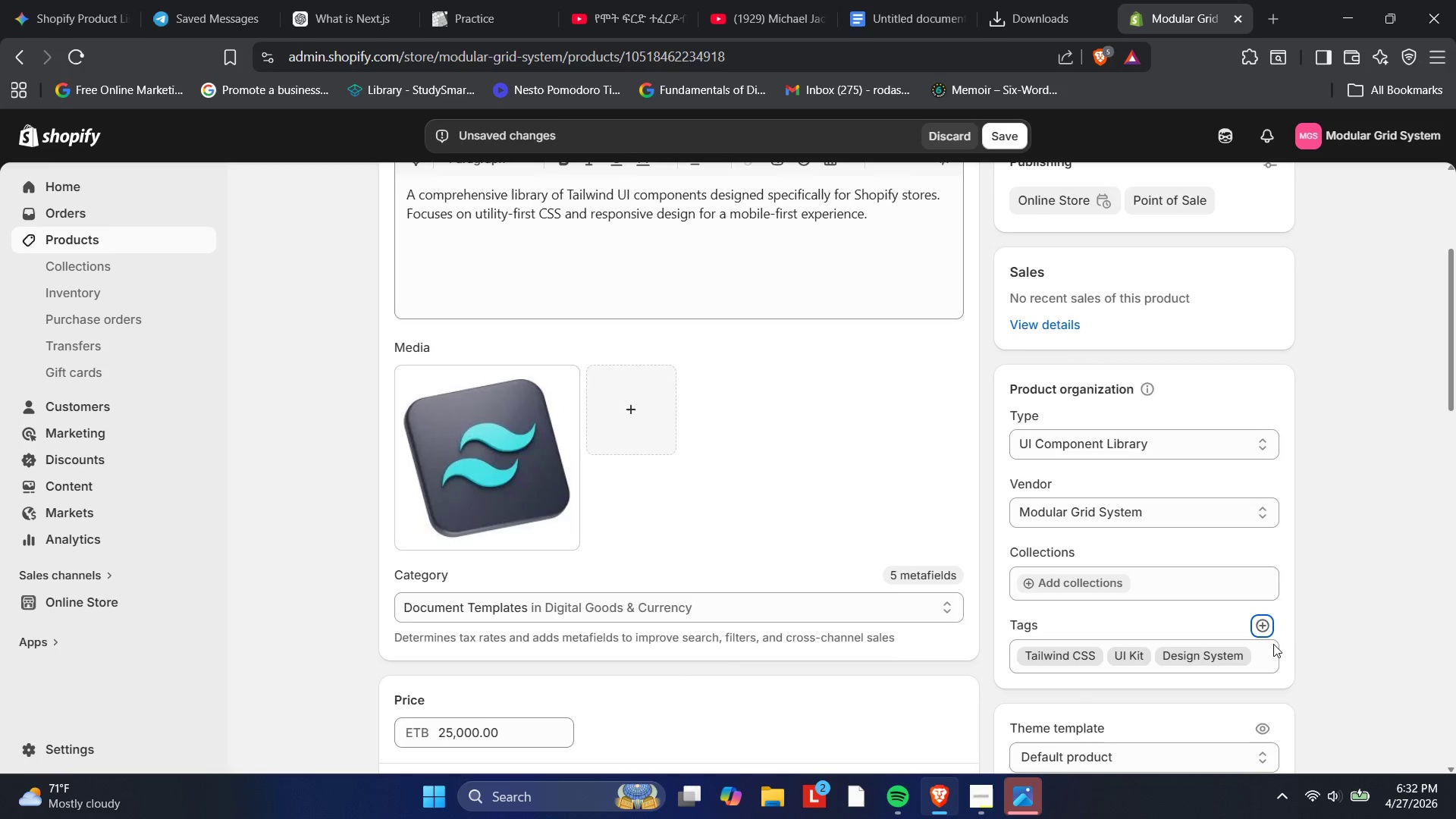 
left_click([1268, 625])
 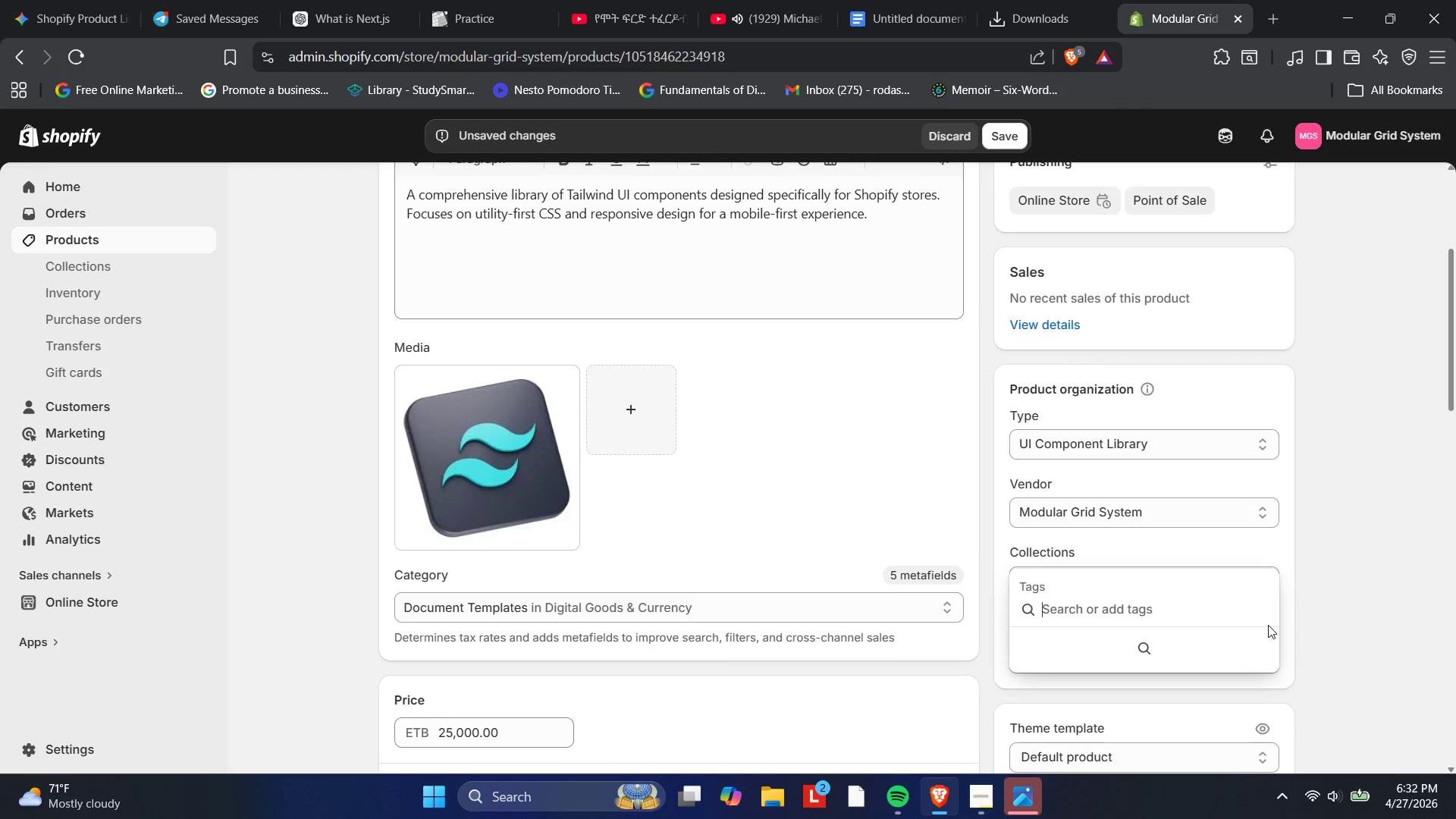 
wait(5.86)
 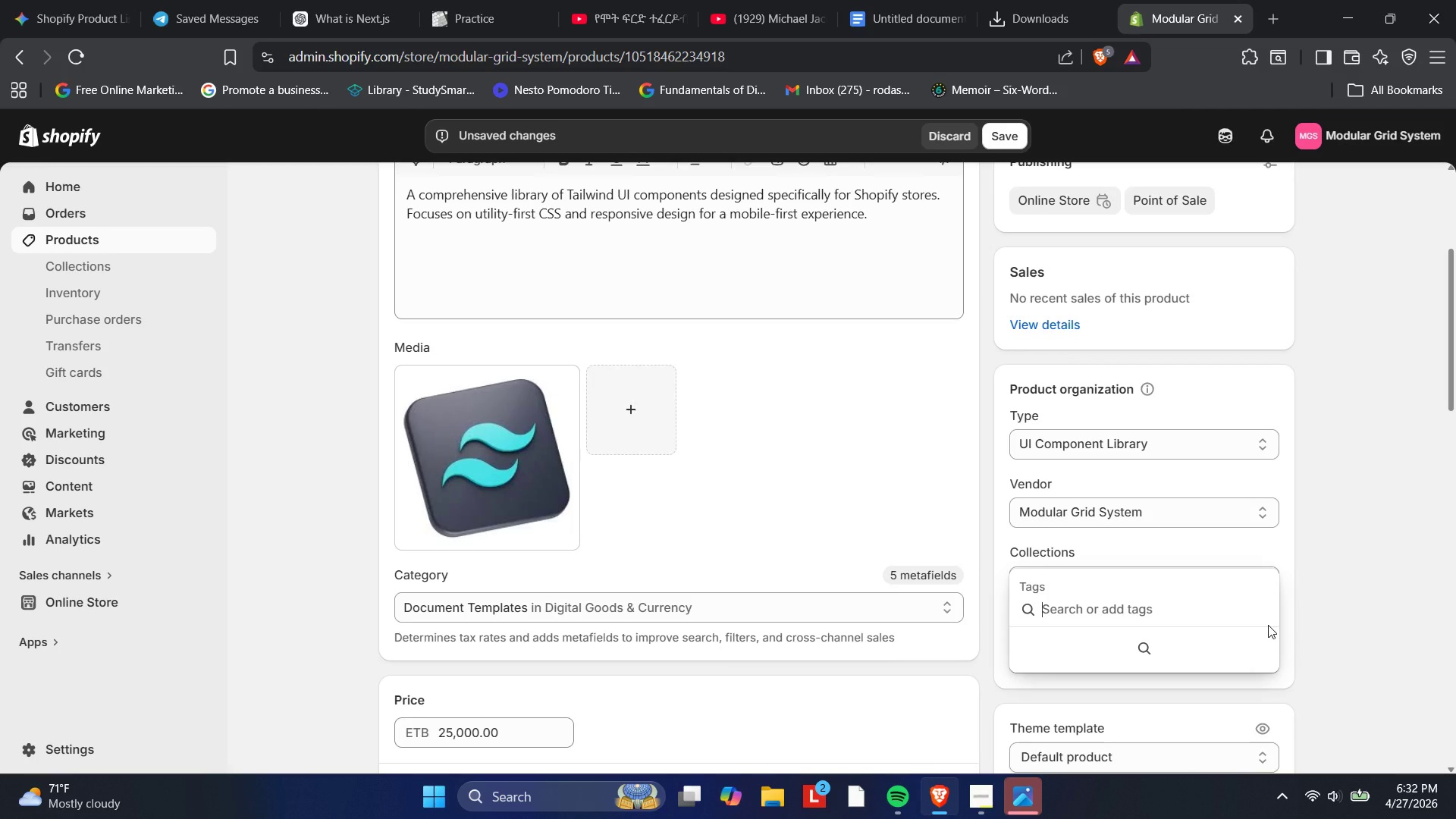 
type(Respo)
 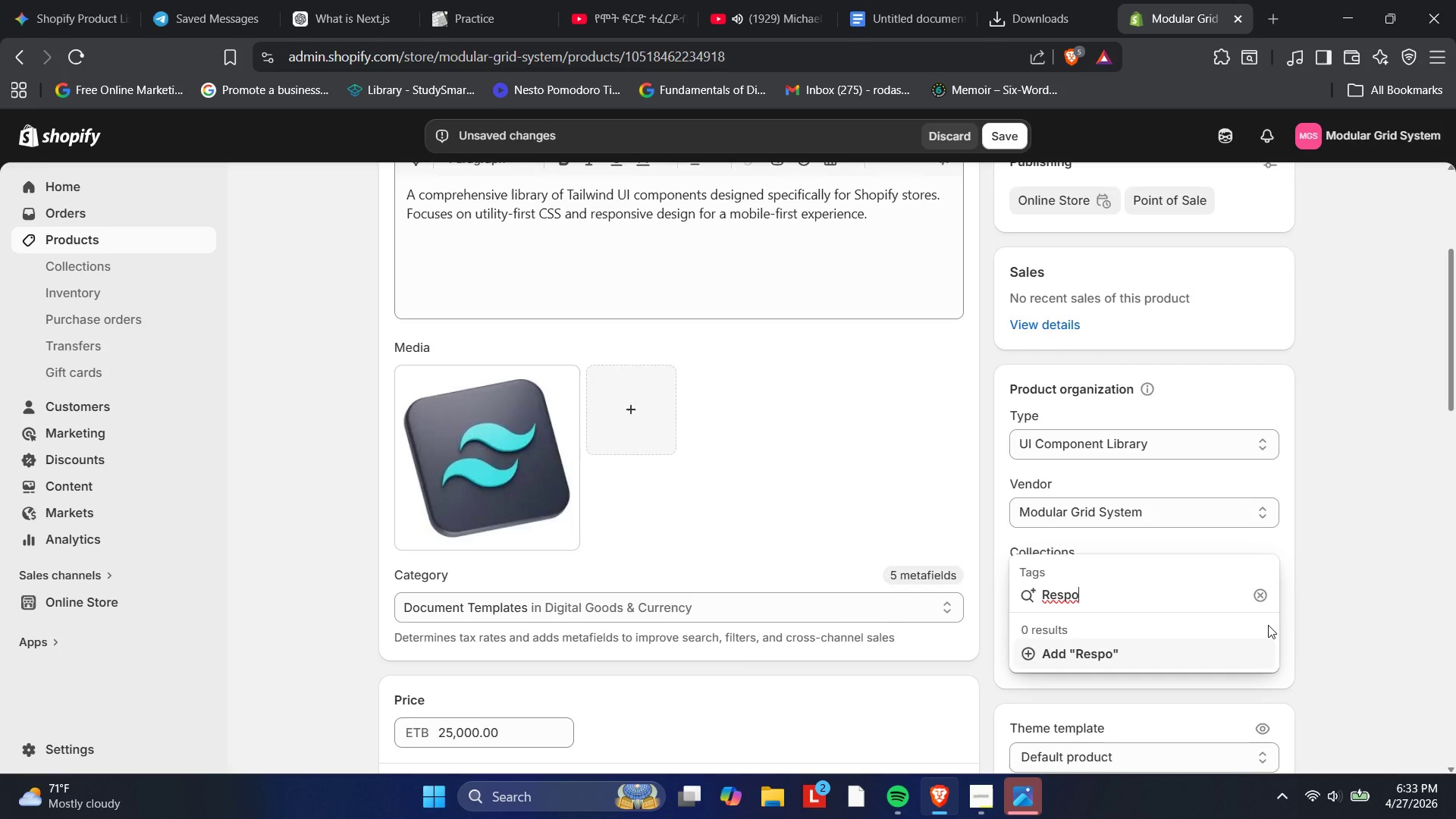 
type(nsive)
 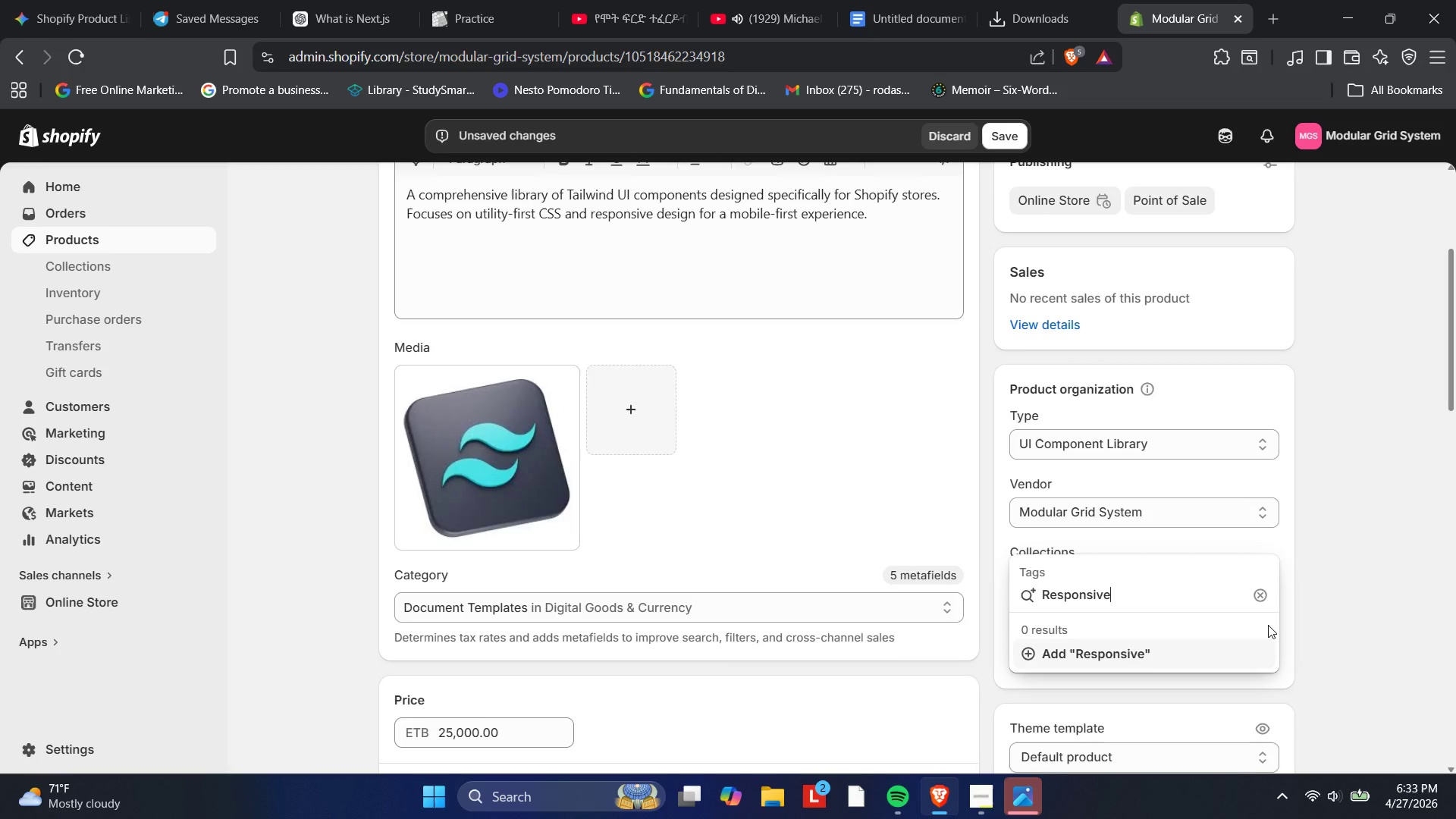 
key(Enter)
 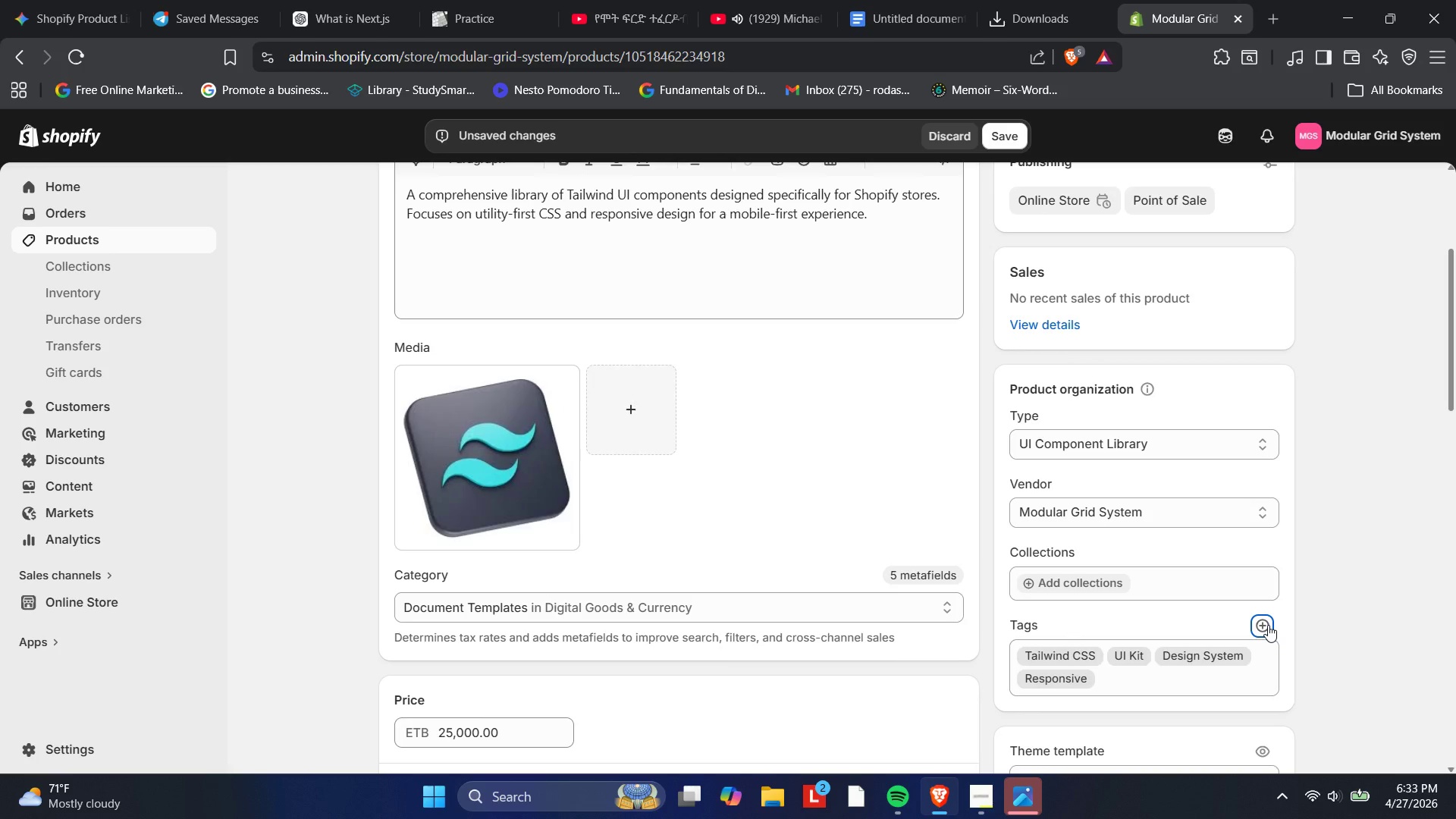 
left_click([1268, 625])
 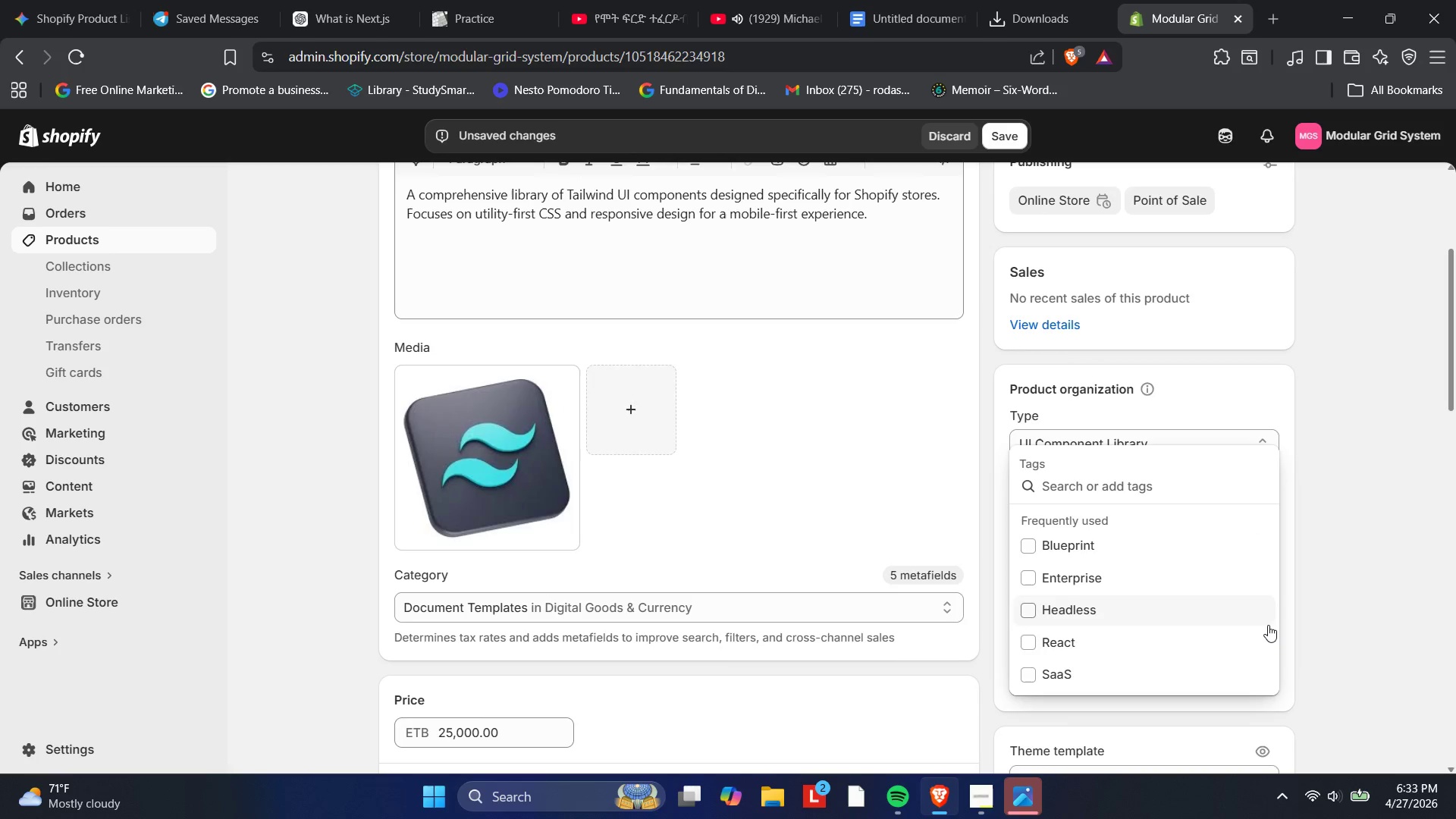 
type(Utility)
 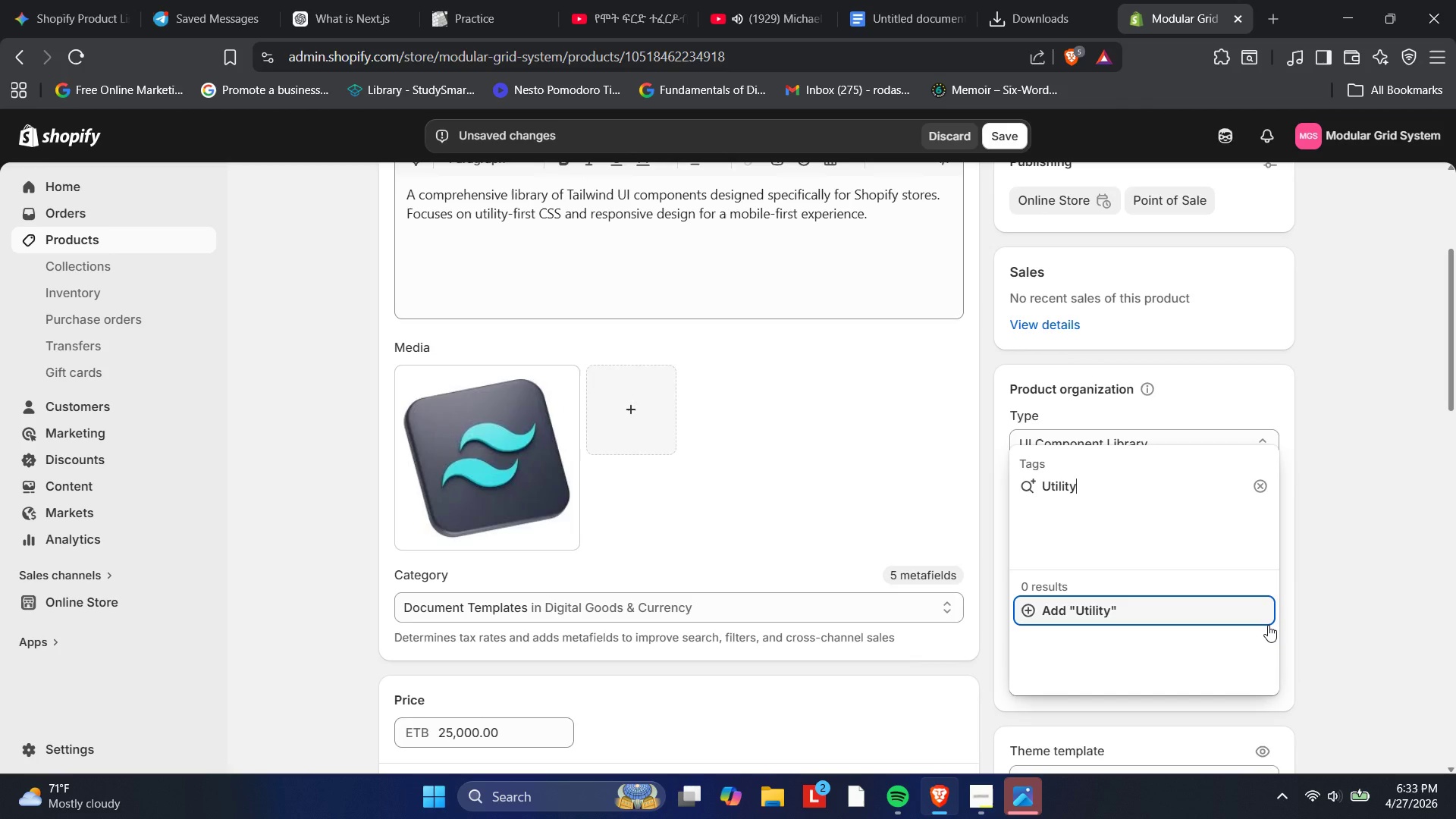 
type(-First)
 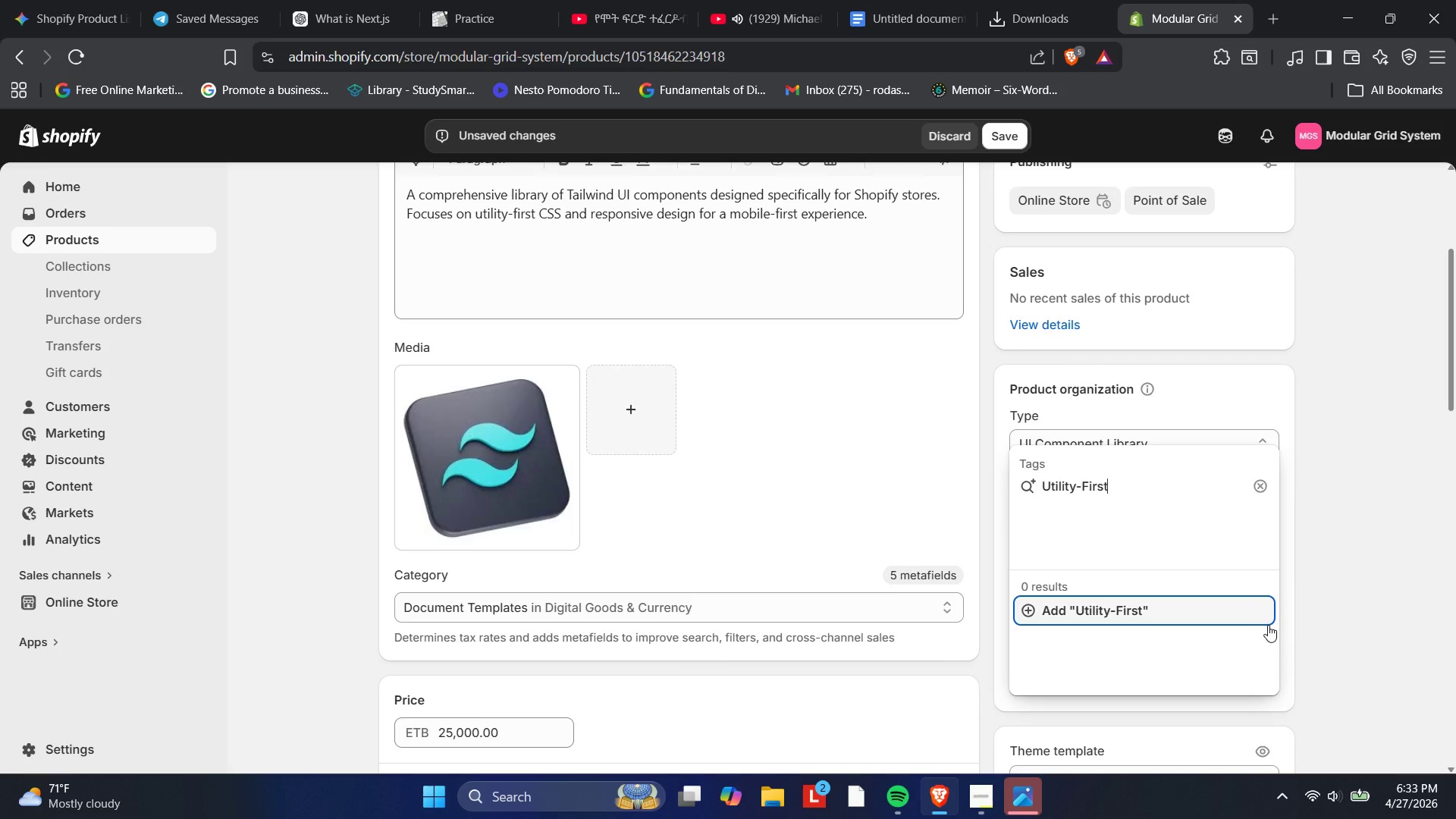 
key(Enter)
 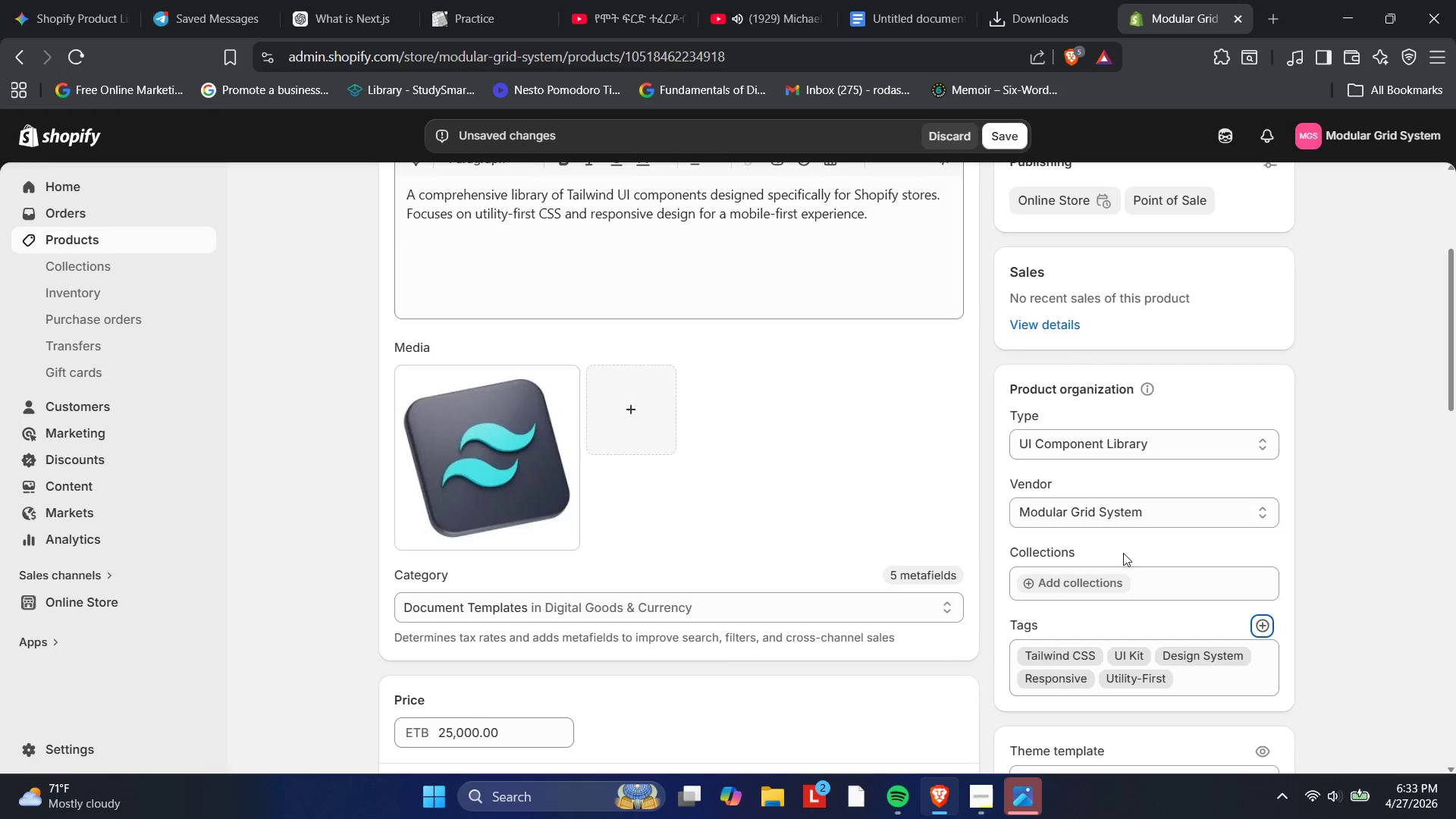 
scroll: coordinate [858, 559], scroll_direction: down, amount: 8.0